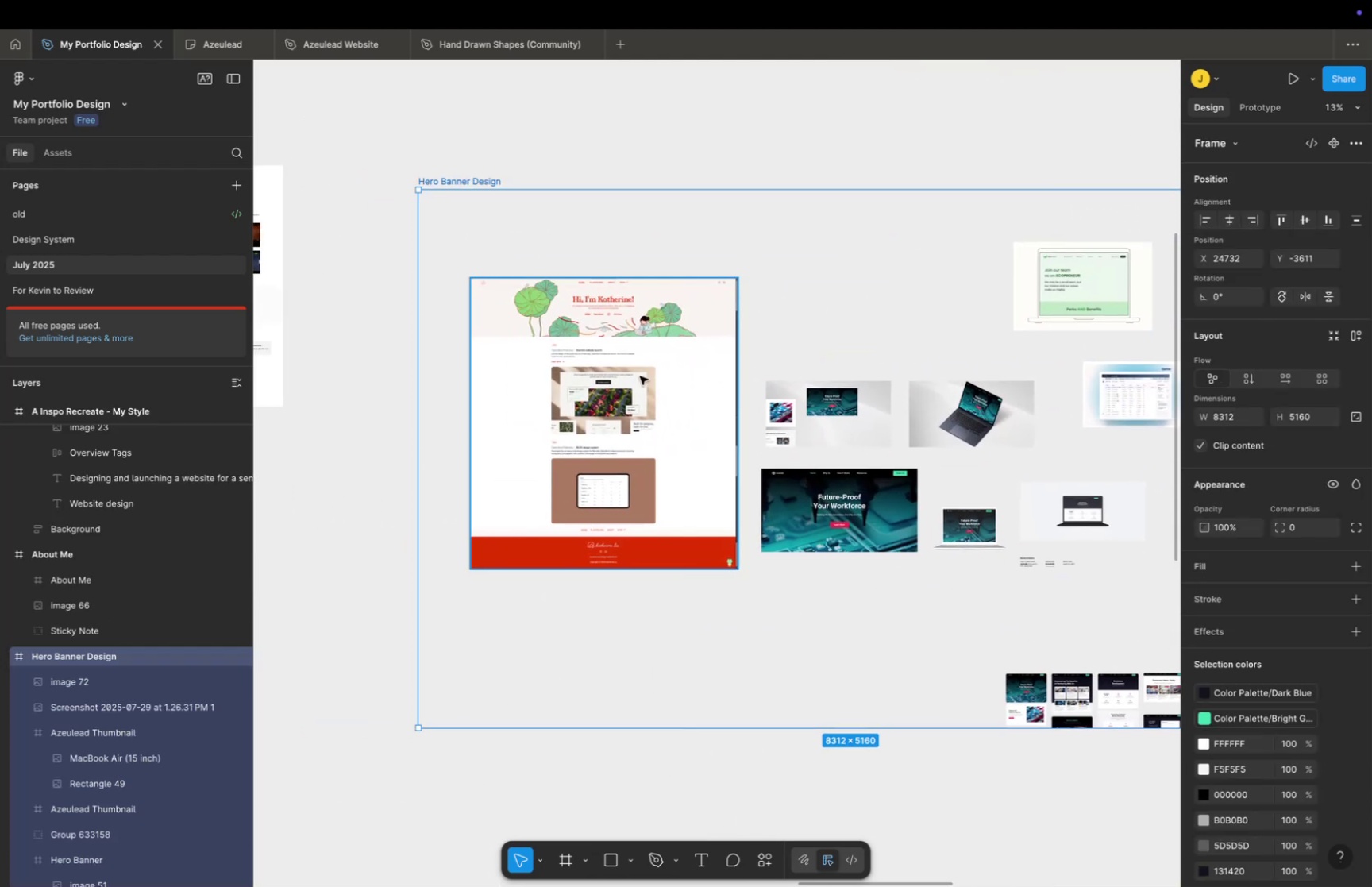 
double_click([640, 376])
 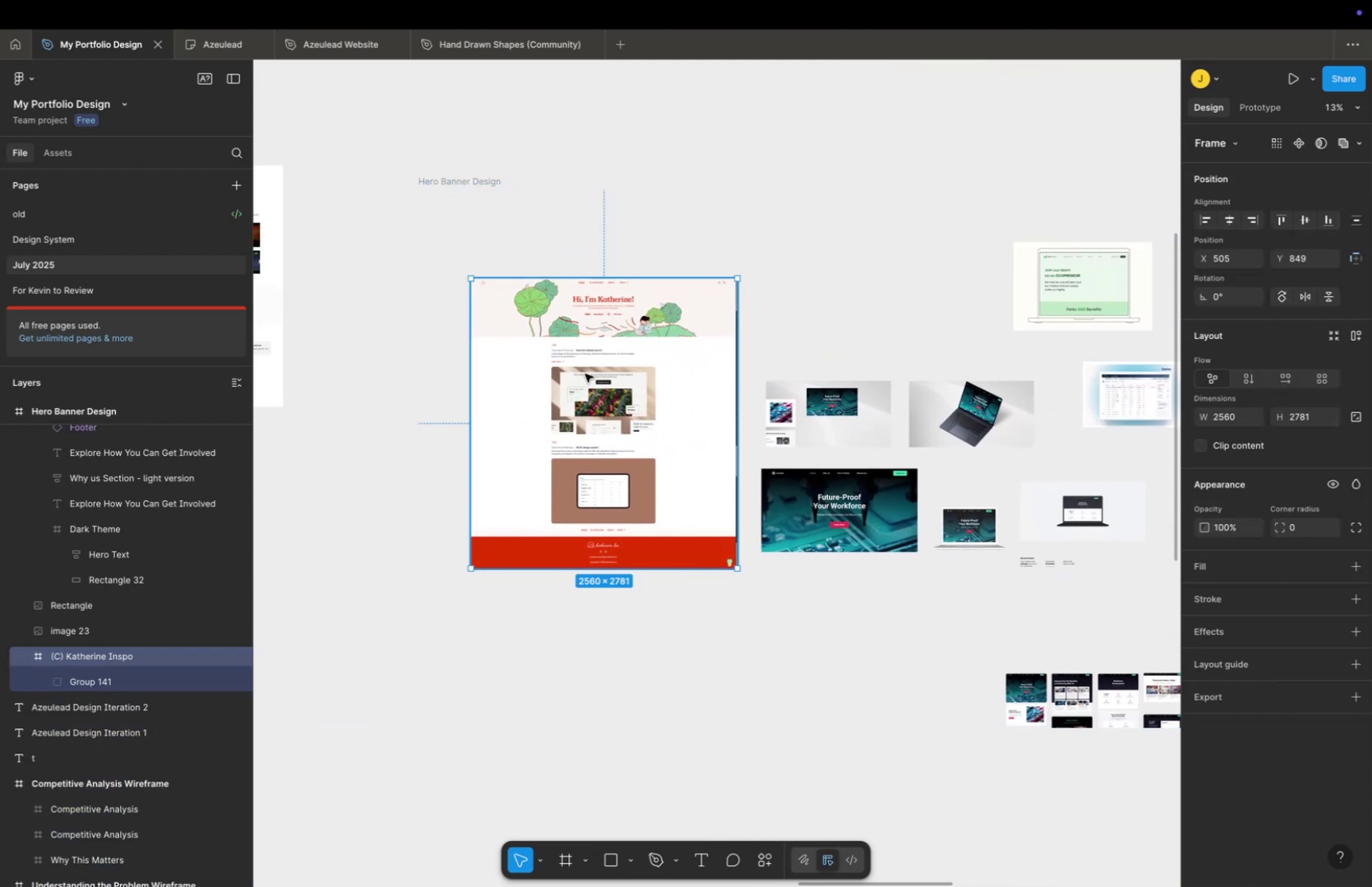 
left_click_drag(start_coordinate=[586, 374], to_coordinate=[551, 314])
 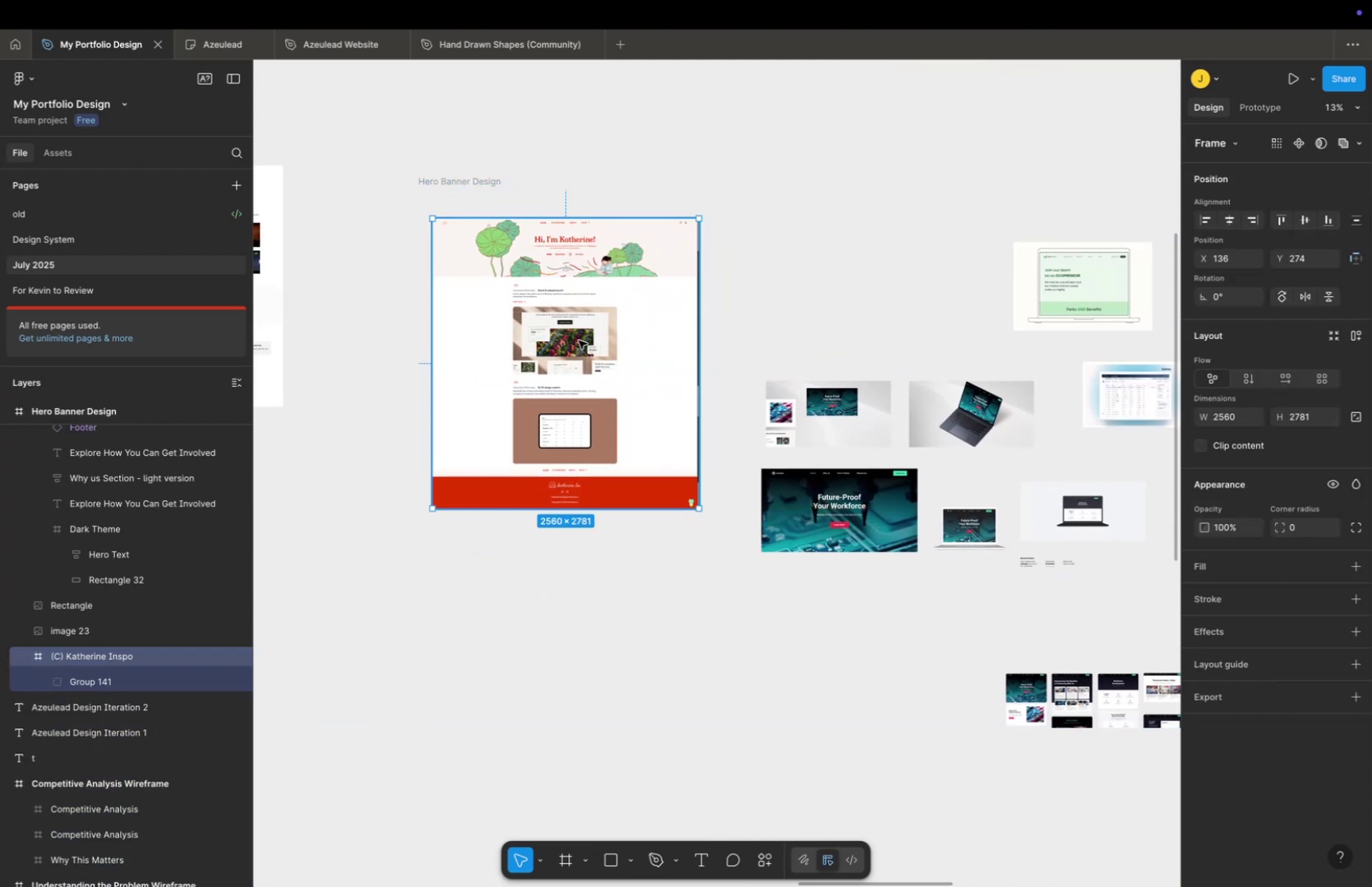 
hold_key(key=CommandLeft, duration=0.49)
scroll: coordinate [438, 399], scroll_direction: down, amount: 6.0
 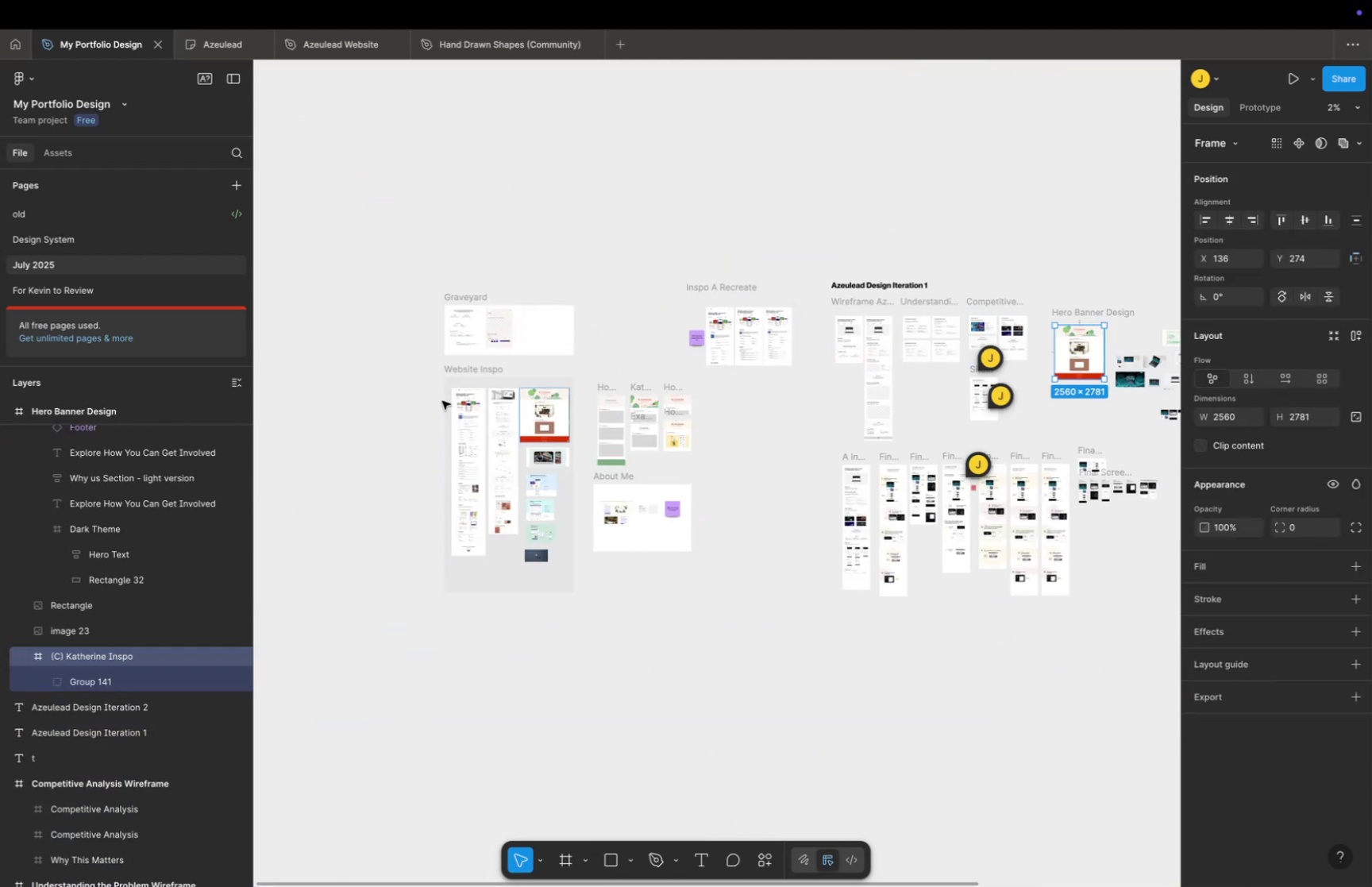 
hold_key(key=ShiftLeft, duration=1.37)
scroll: coordinate [457, 395], scroll_direction: down, amount: 22.0
 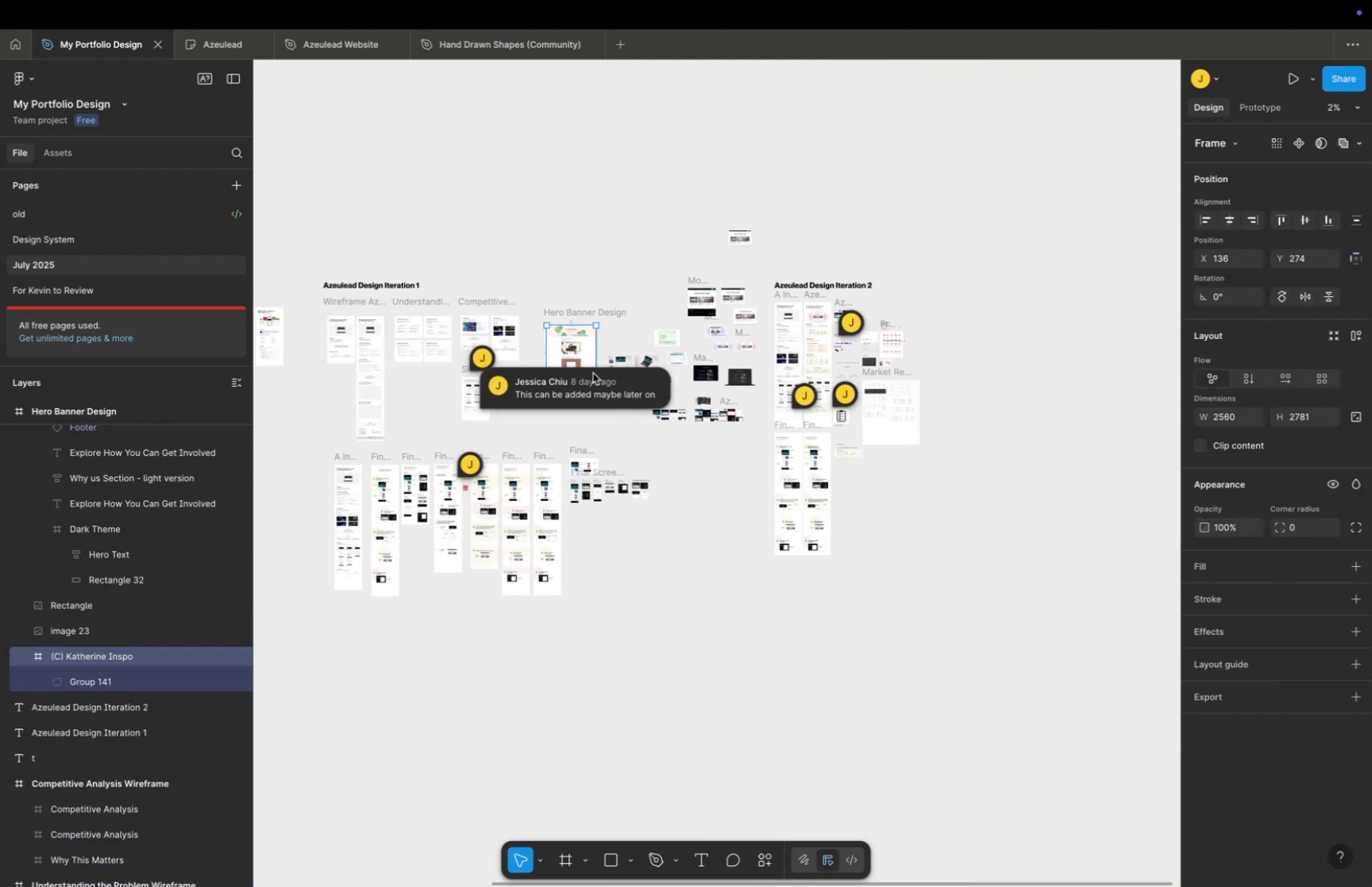 
hold_key(key=CommandLeft, duration=0.44)
scroll: coordinate [607, 372], scroll_direction: up, amount: 17.0
 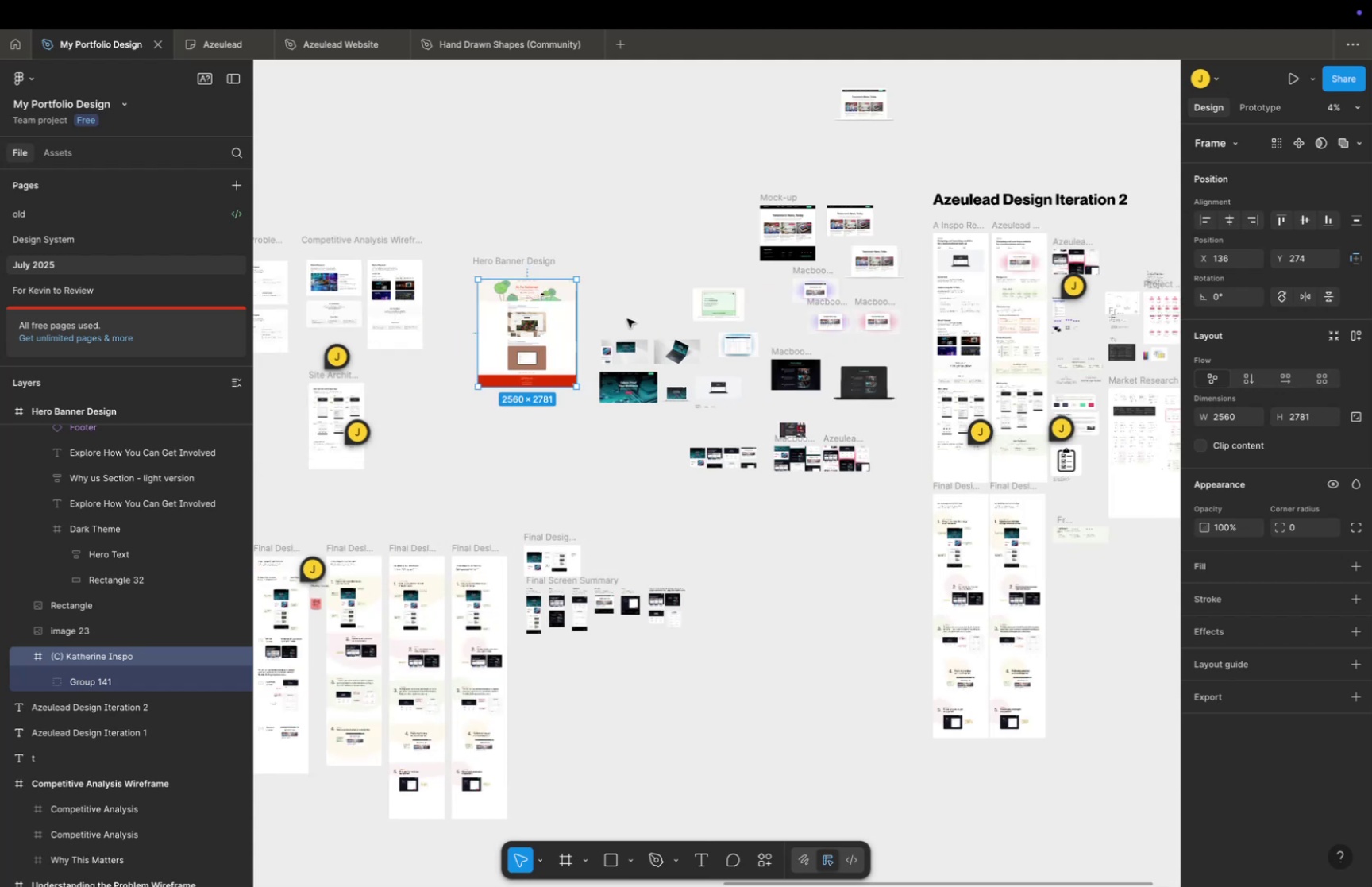 
key(Meta+CommandLeft)
 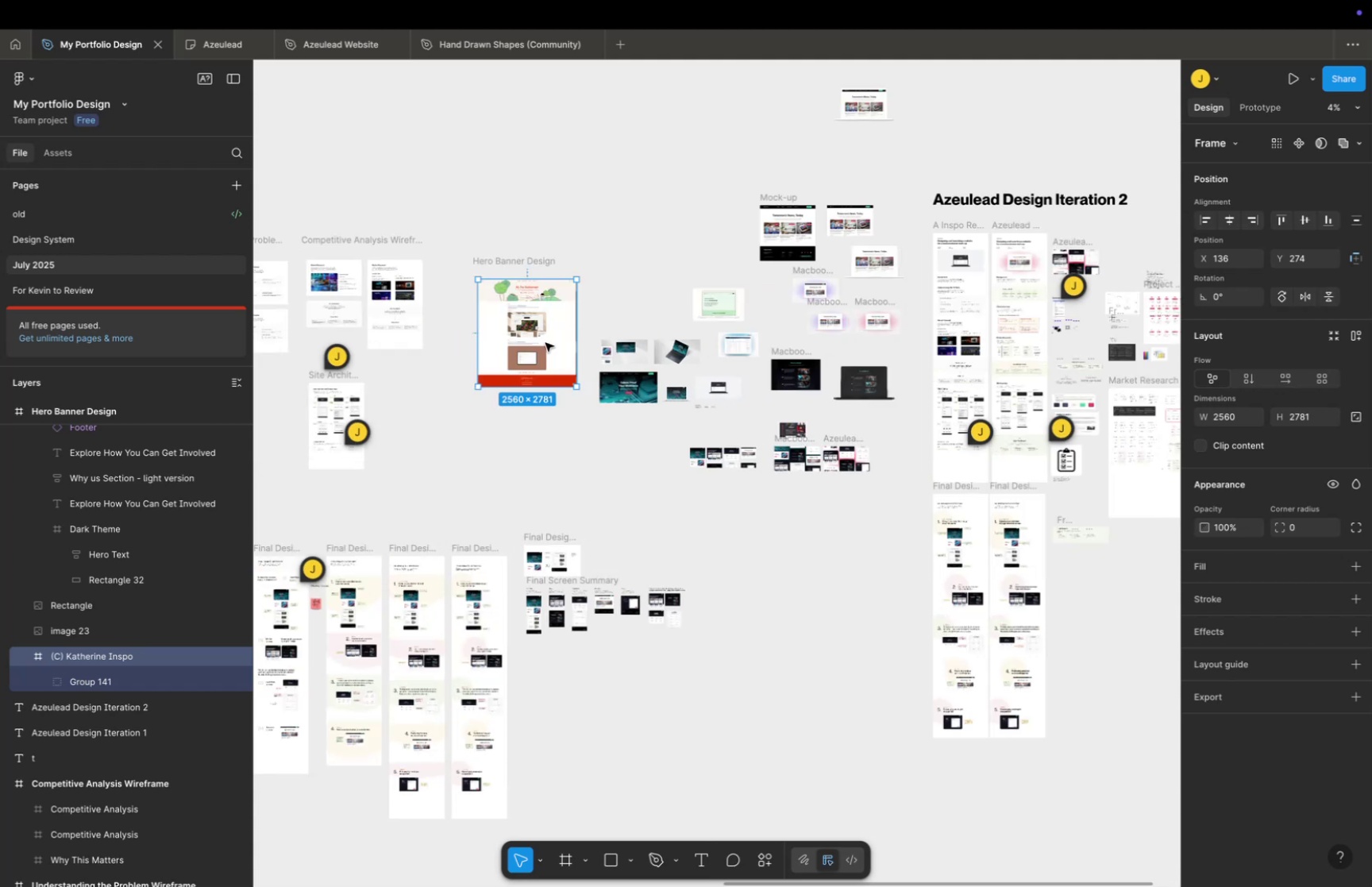 
scroll: coordinate [545, 343], scroll_direction: up, amount: 4.0
 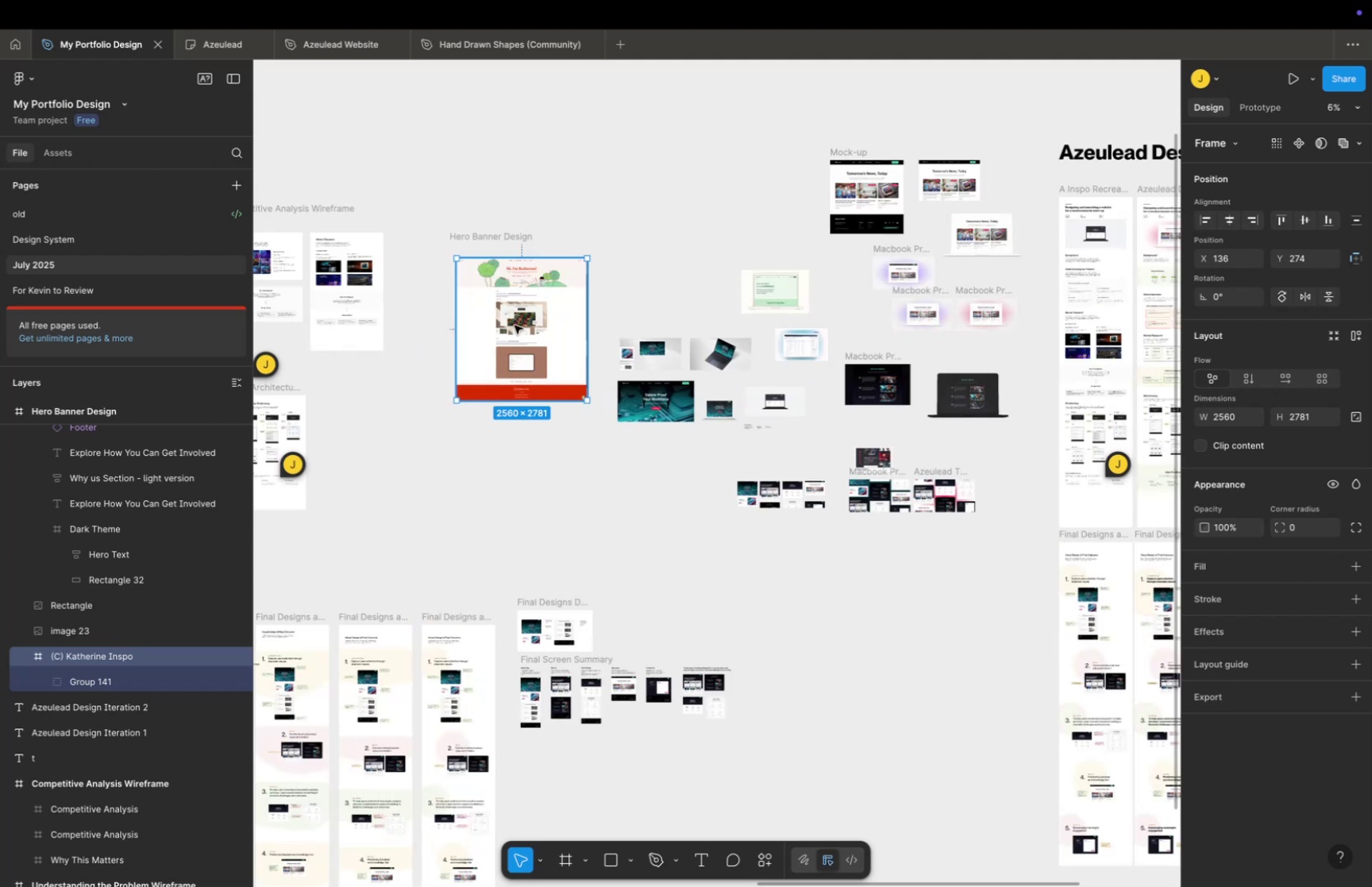 
left_click([514, 325])
 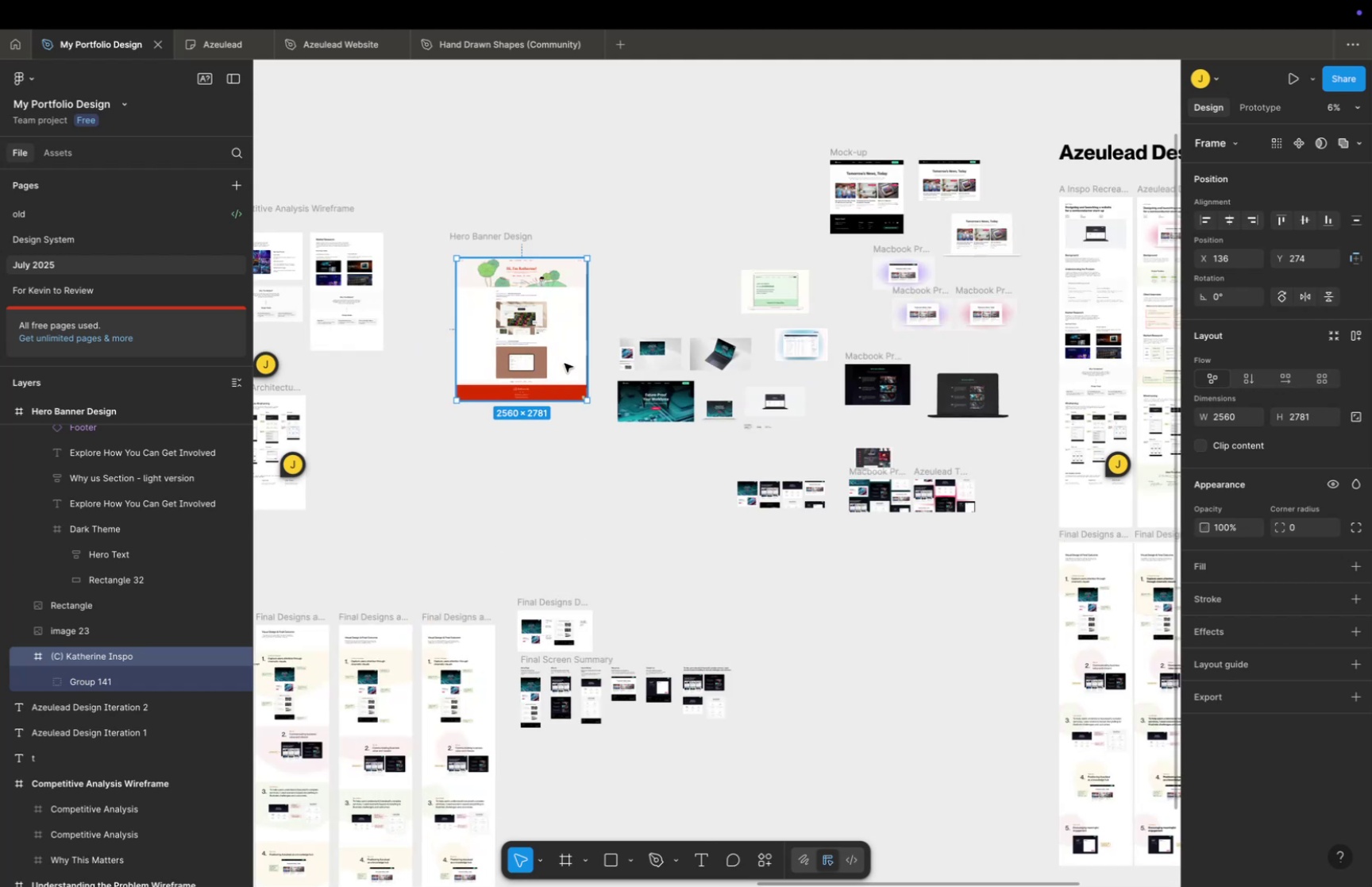 
key(Backspace)
 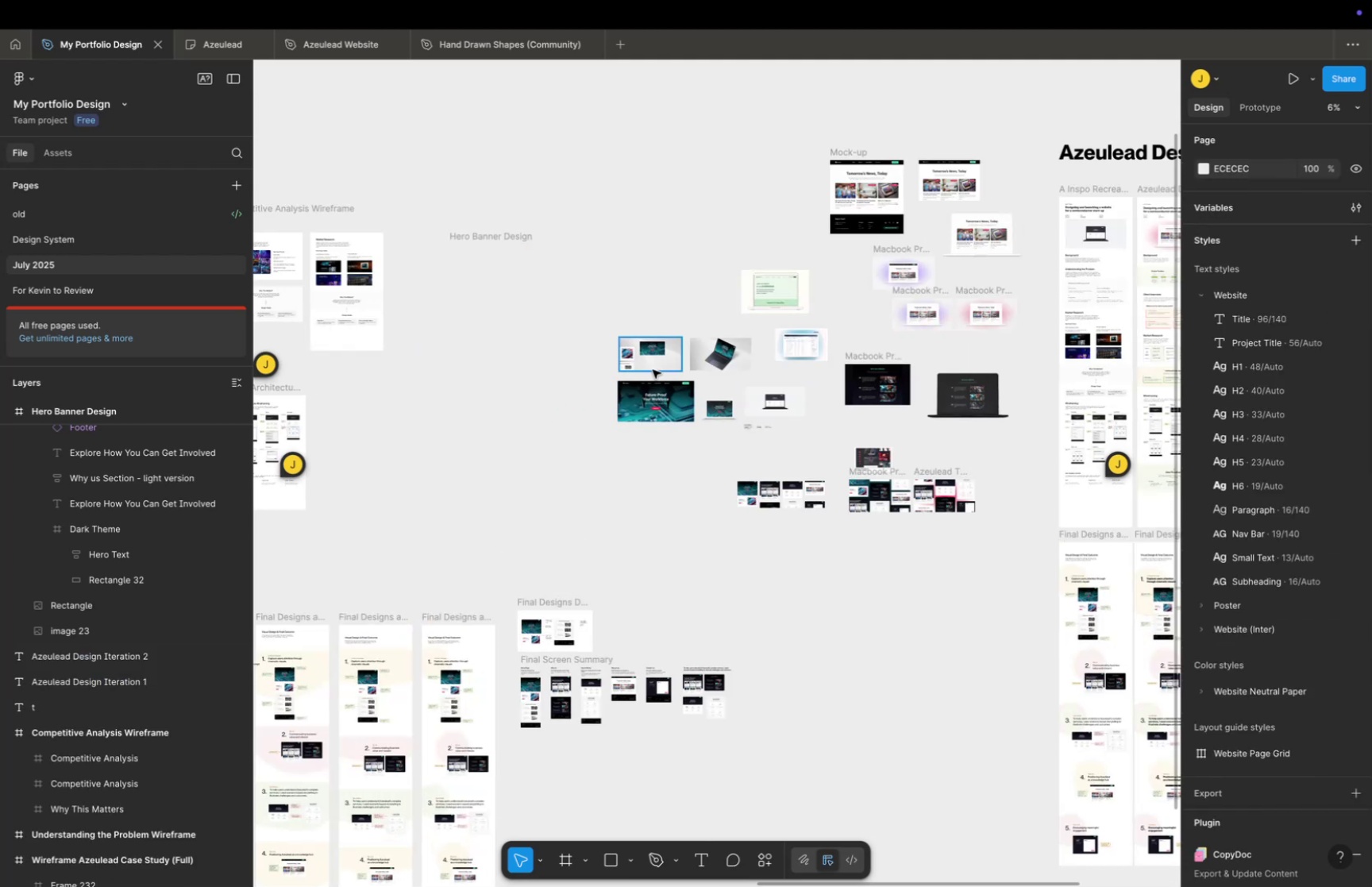 
left_click([653, 364])
 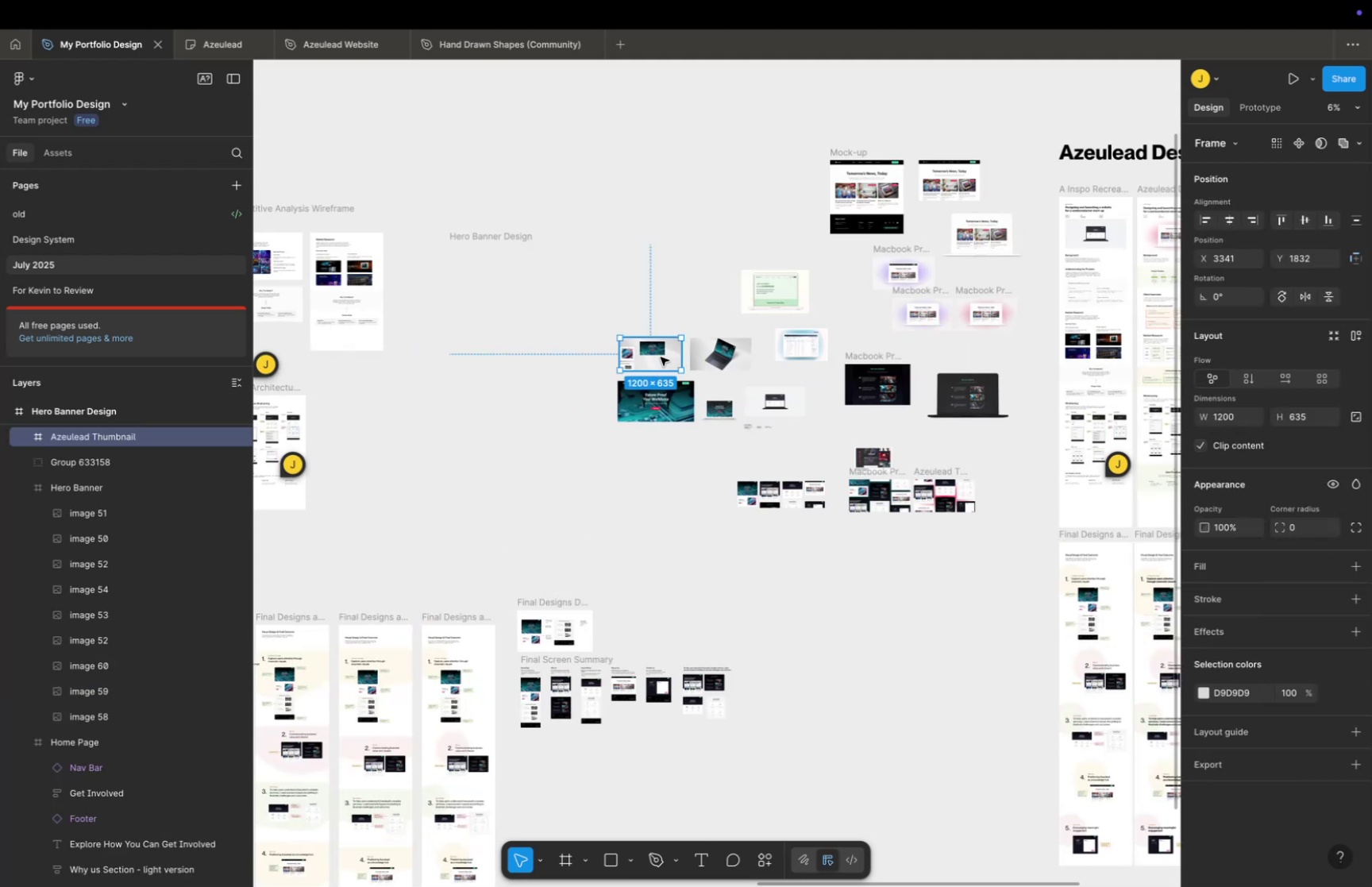 
key(Shift+ShiftLeft)
 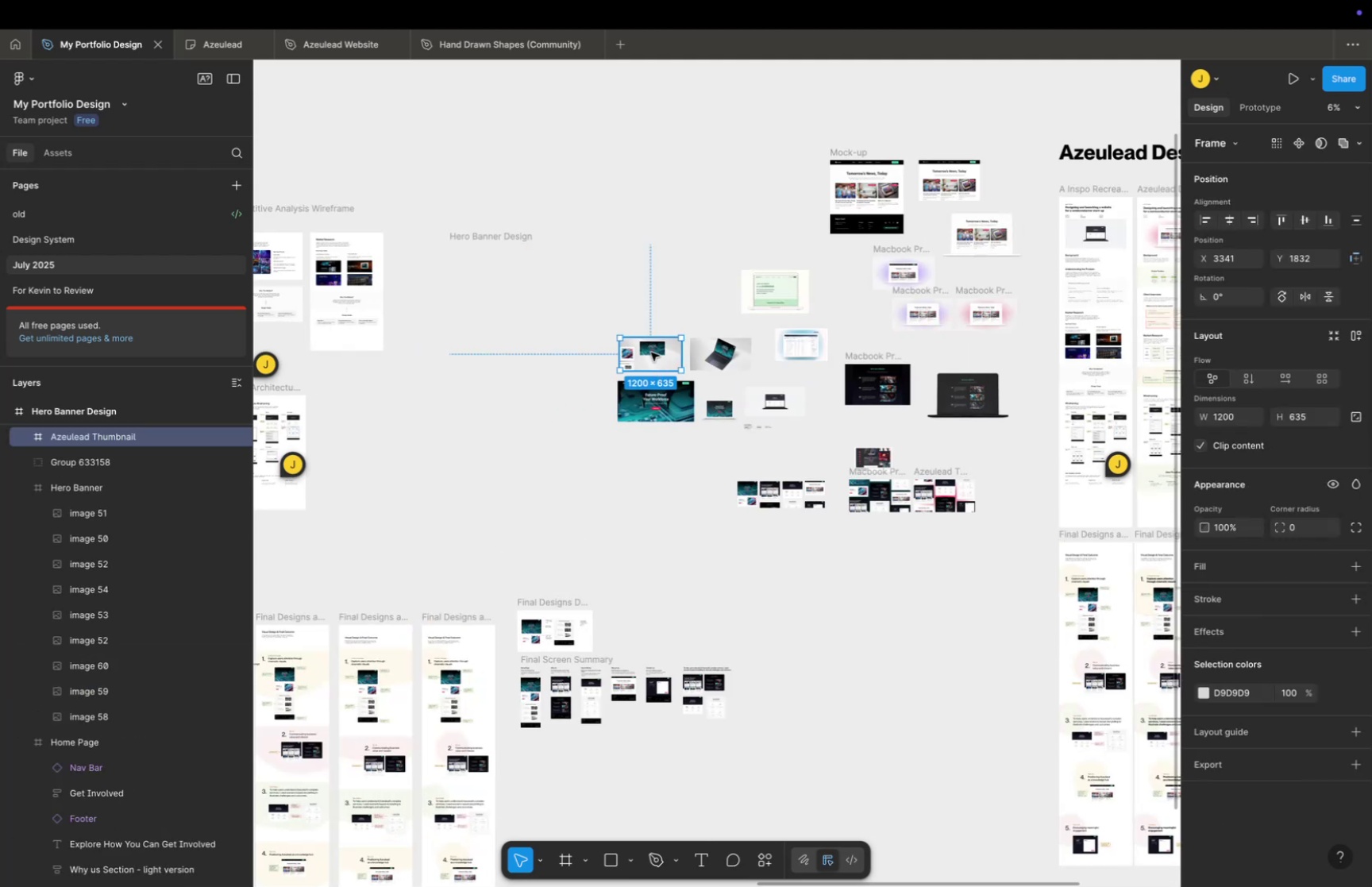 
left_click_drag(start_coordinate=[660, 356], to_coordinate=[496, 282])
 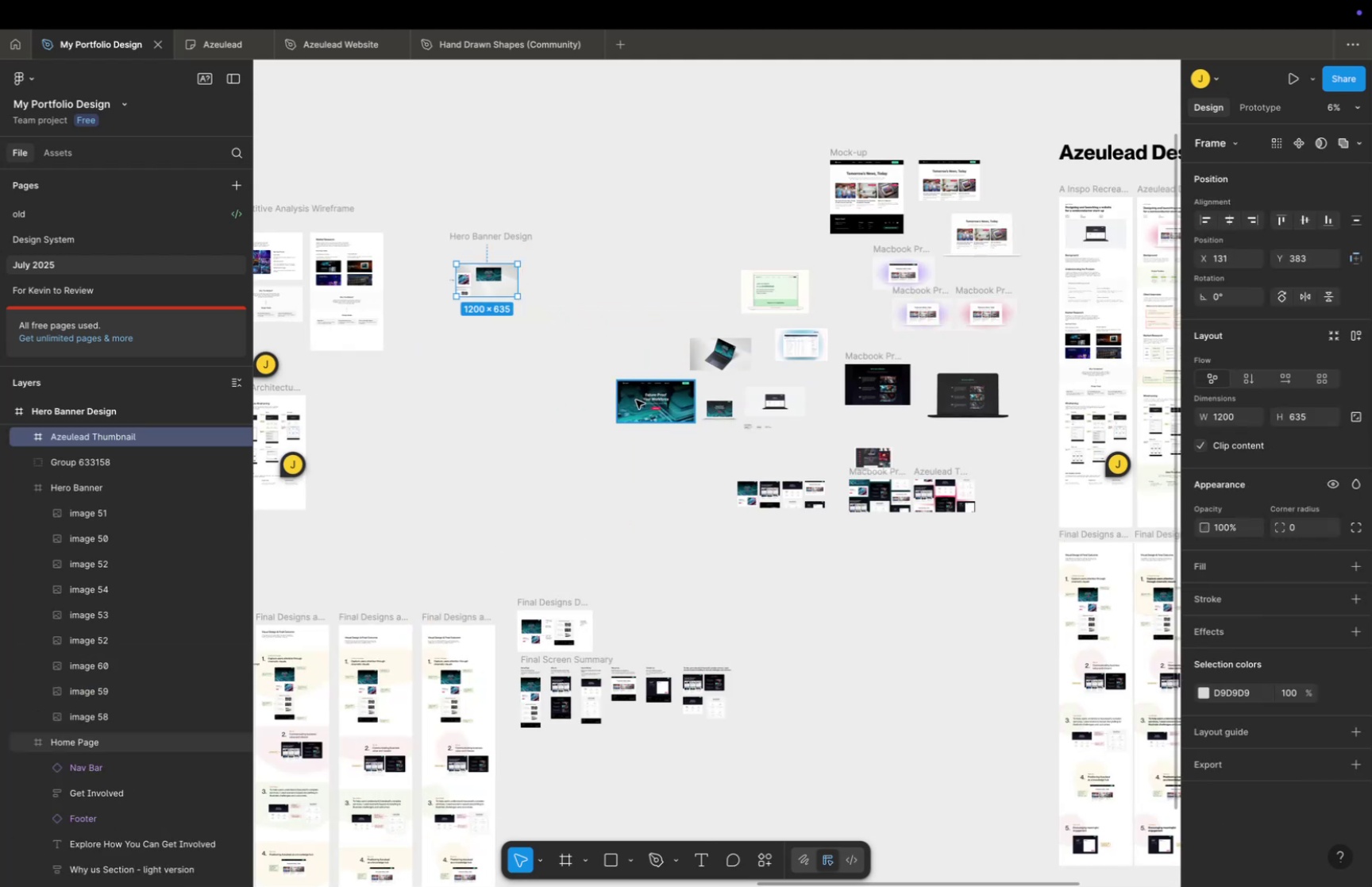 
left_click_drag(start_coordinate=[637, 401], to_coordinate=[479, 341])
 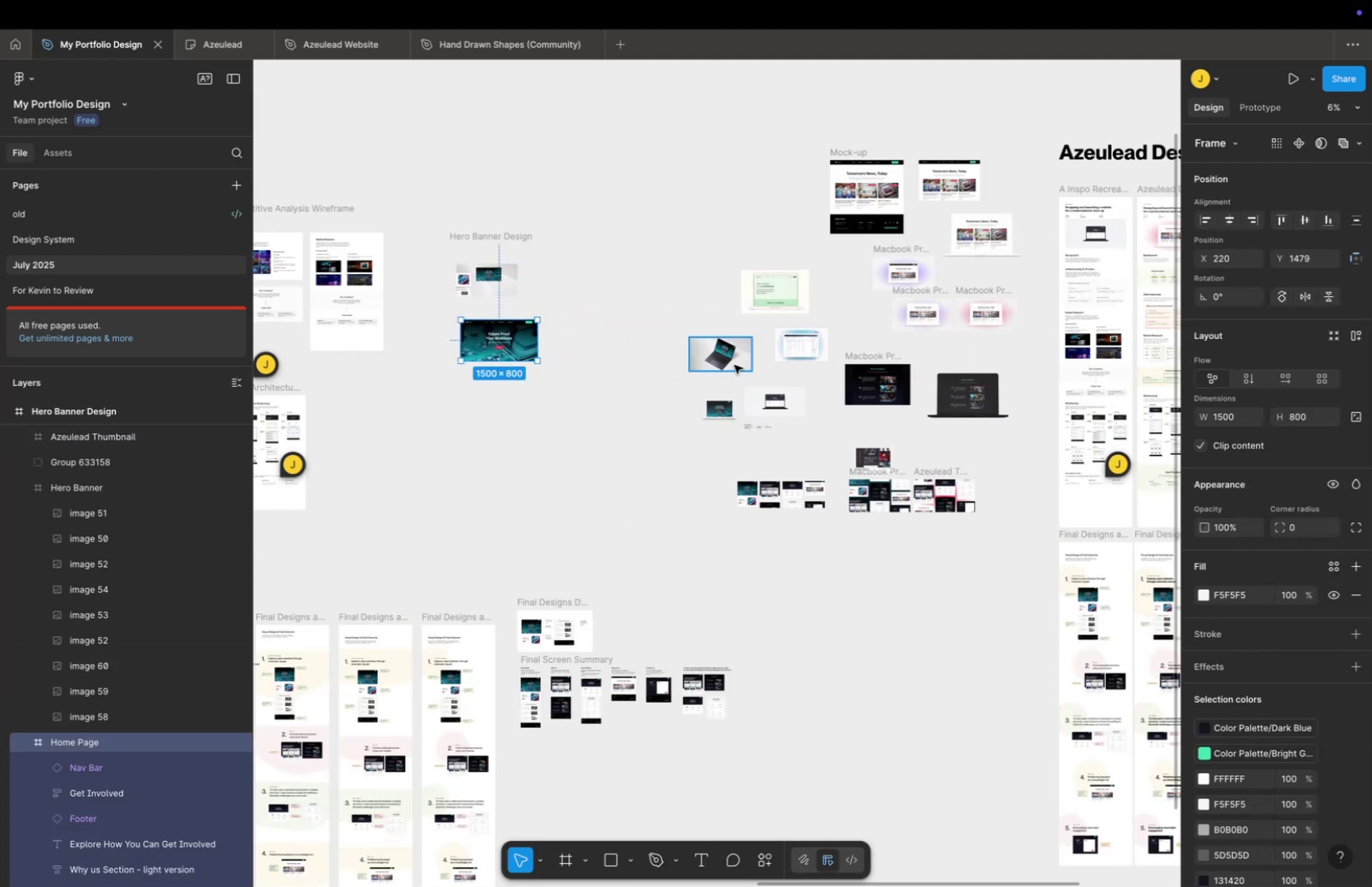 
left_click_drag(start_coordinate=[734, 363], to_coordinate=[503, 391])
 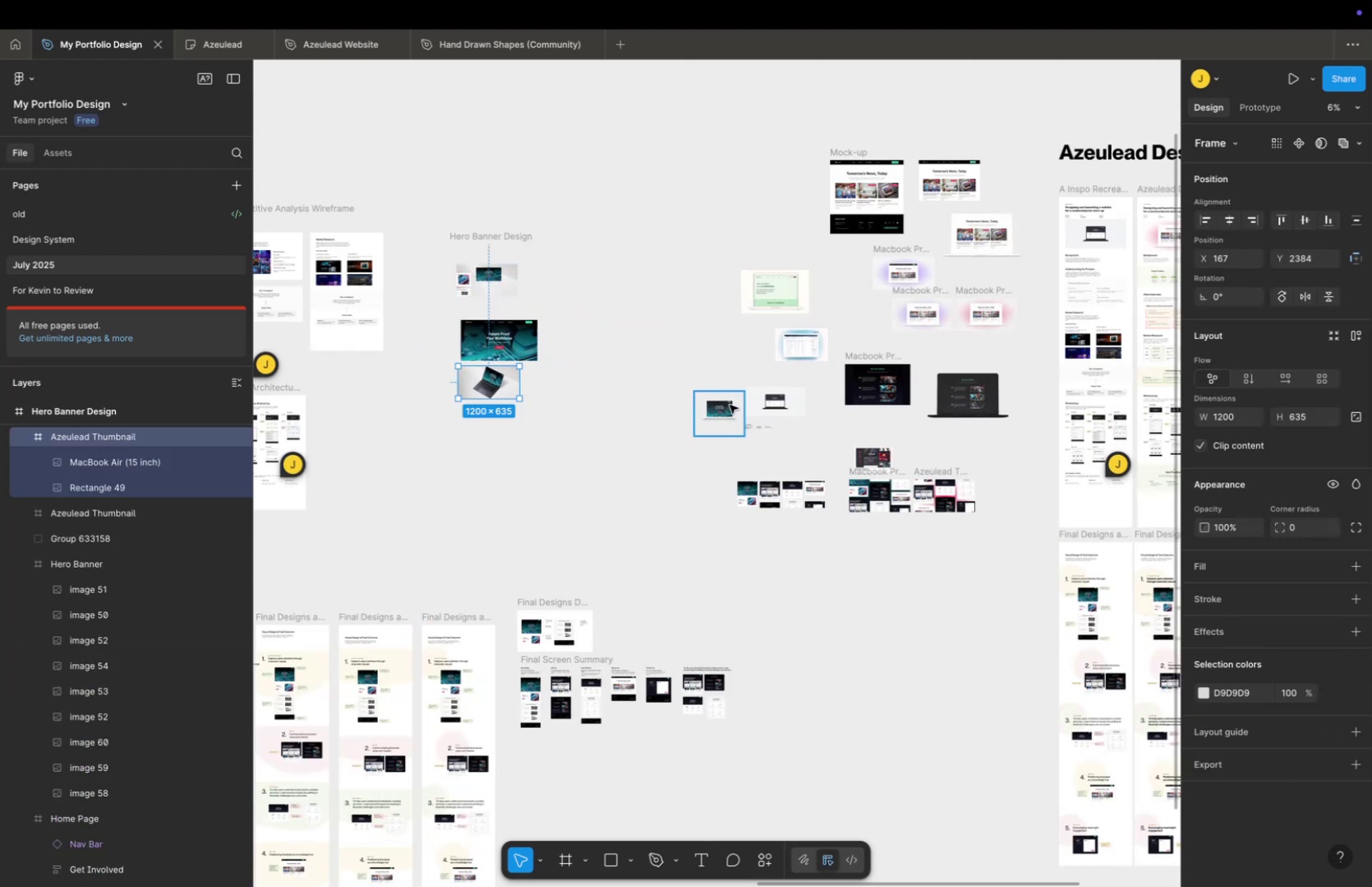 
left_click_drag(start_coordinate=[730, 404], to_coordinate=[661, 295])
 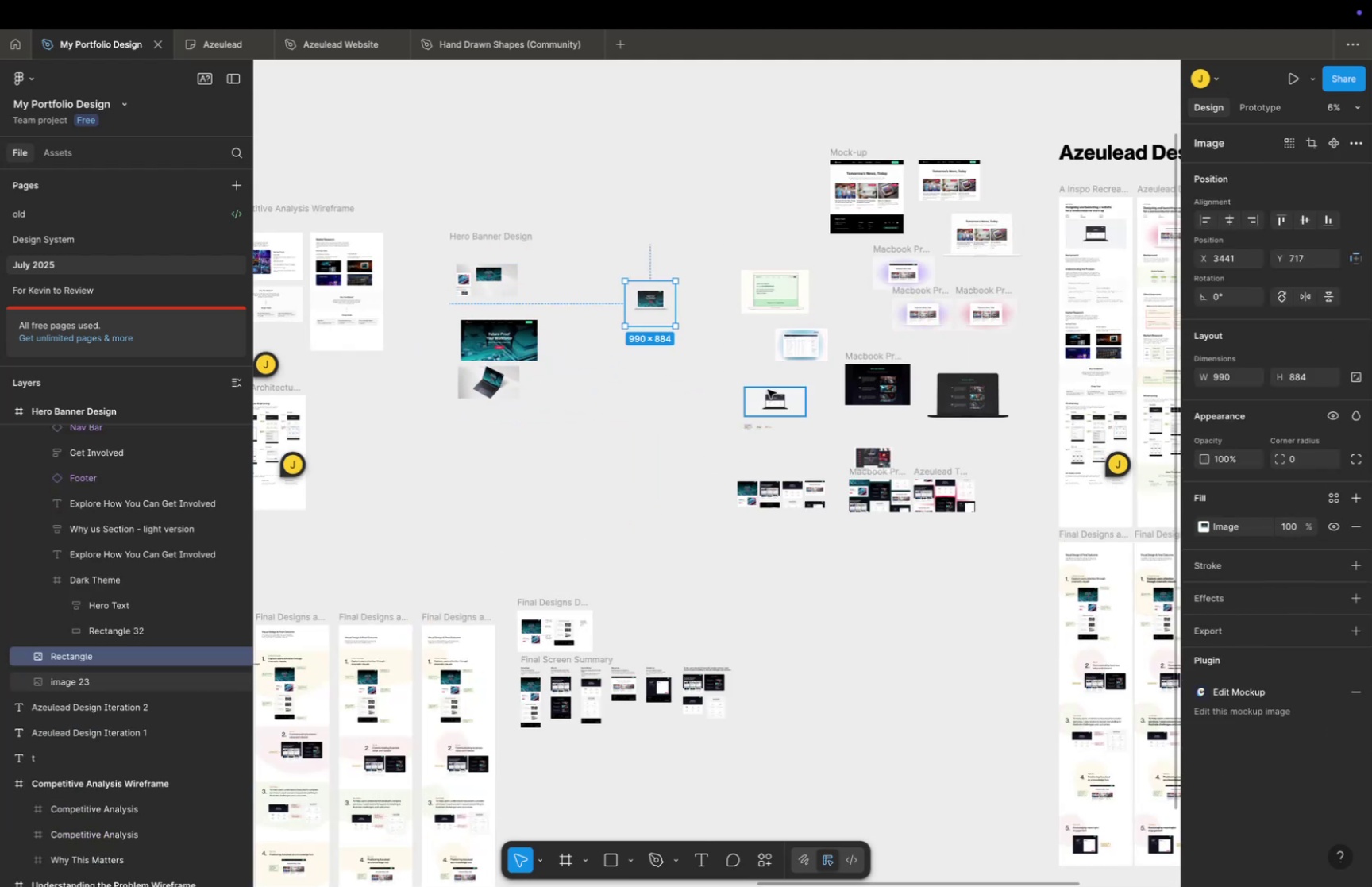 
left_click_drag(start_coordinate=[768, 389], to_coordinate=[484, 408])
 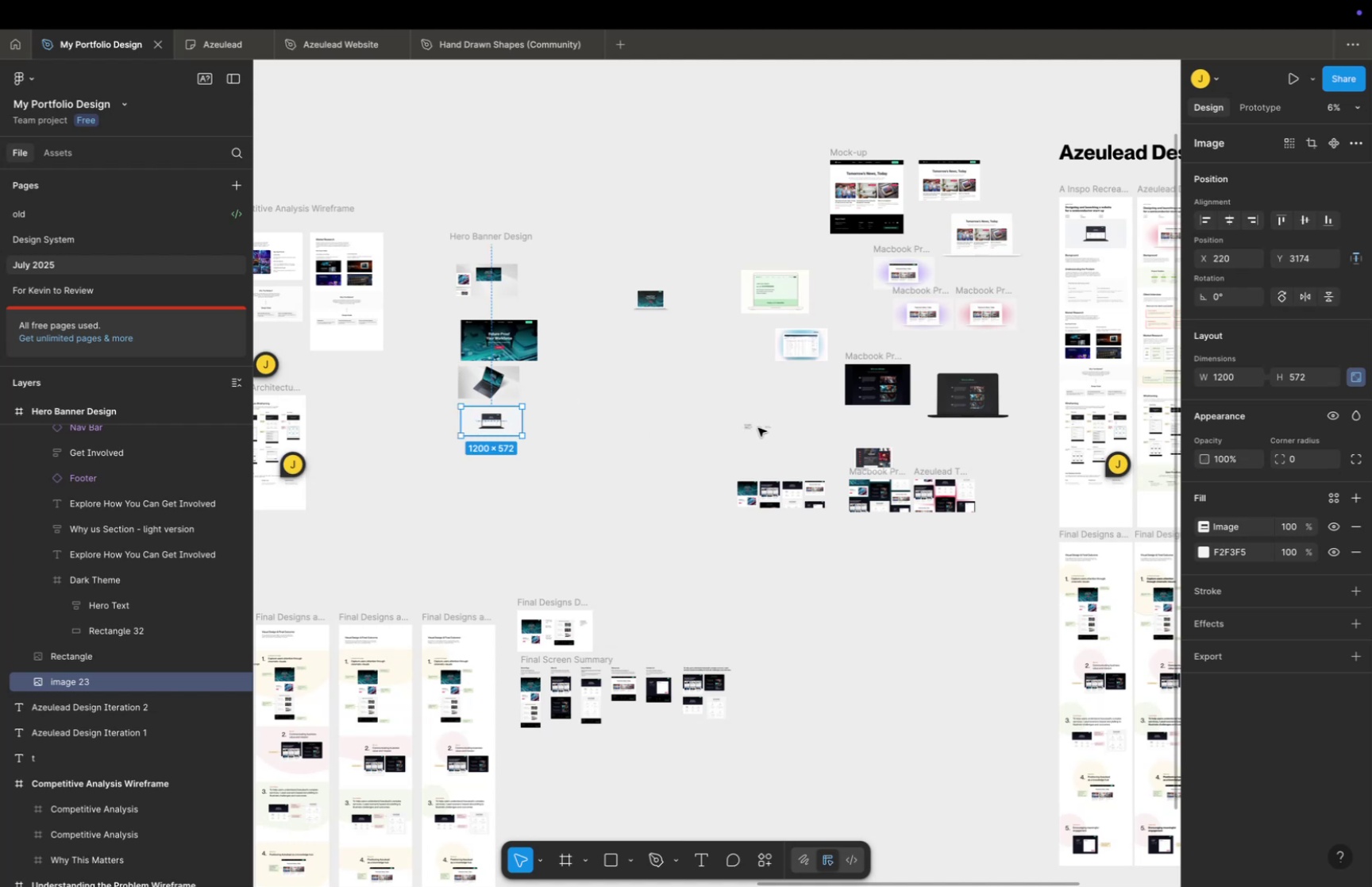 
left_click([758, 427])
 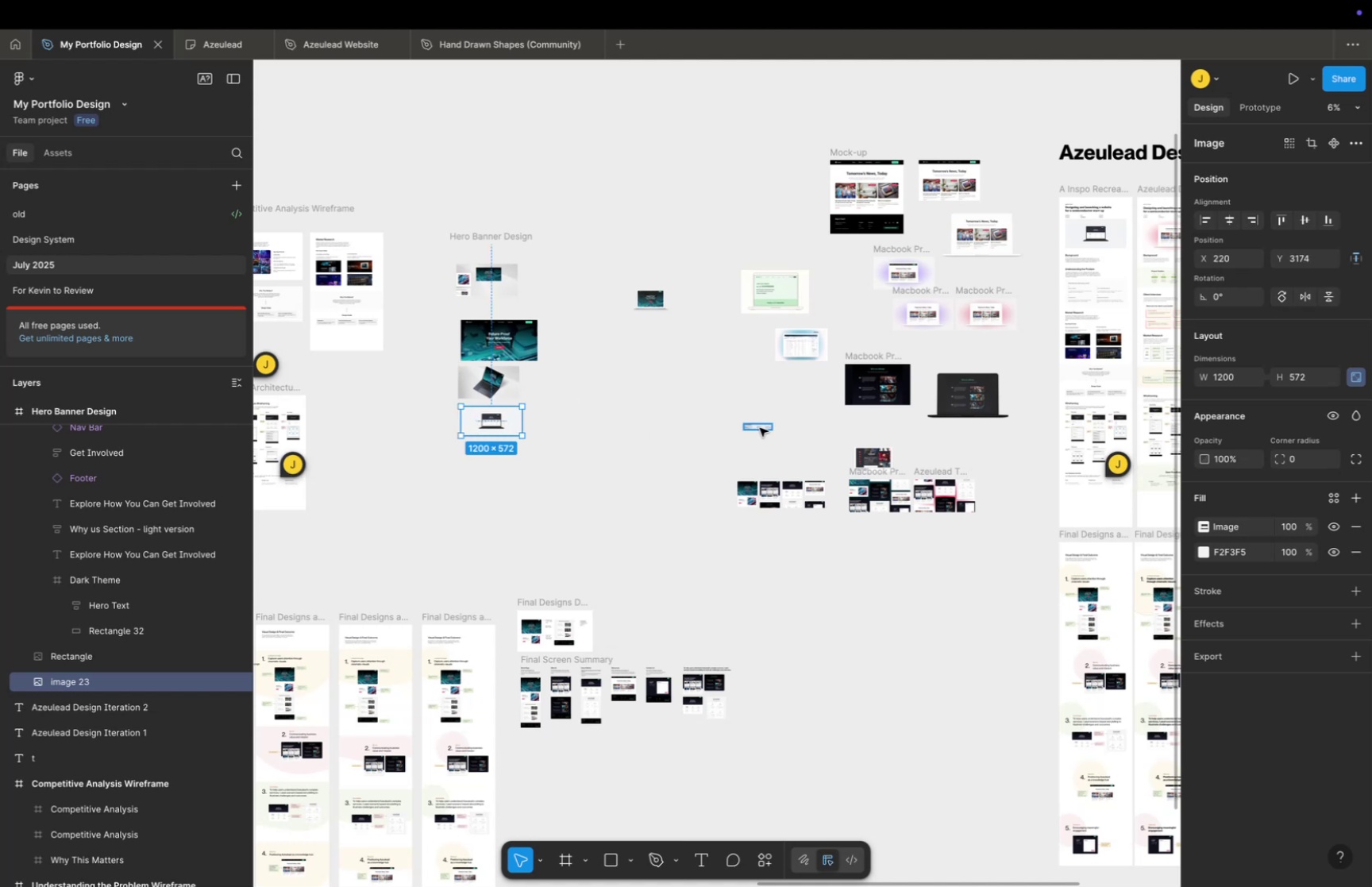 
left_click_drag(start_coordinate=[760, 427], to_coordinate=[491, 444])
 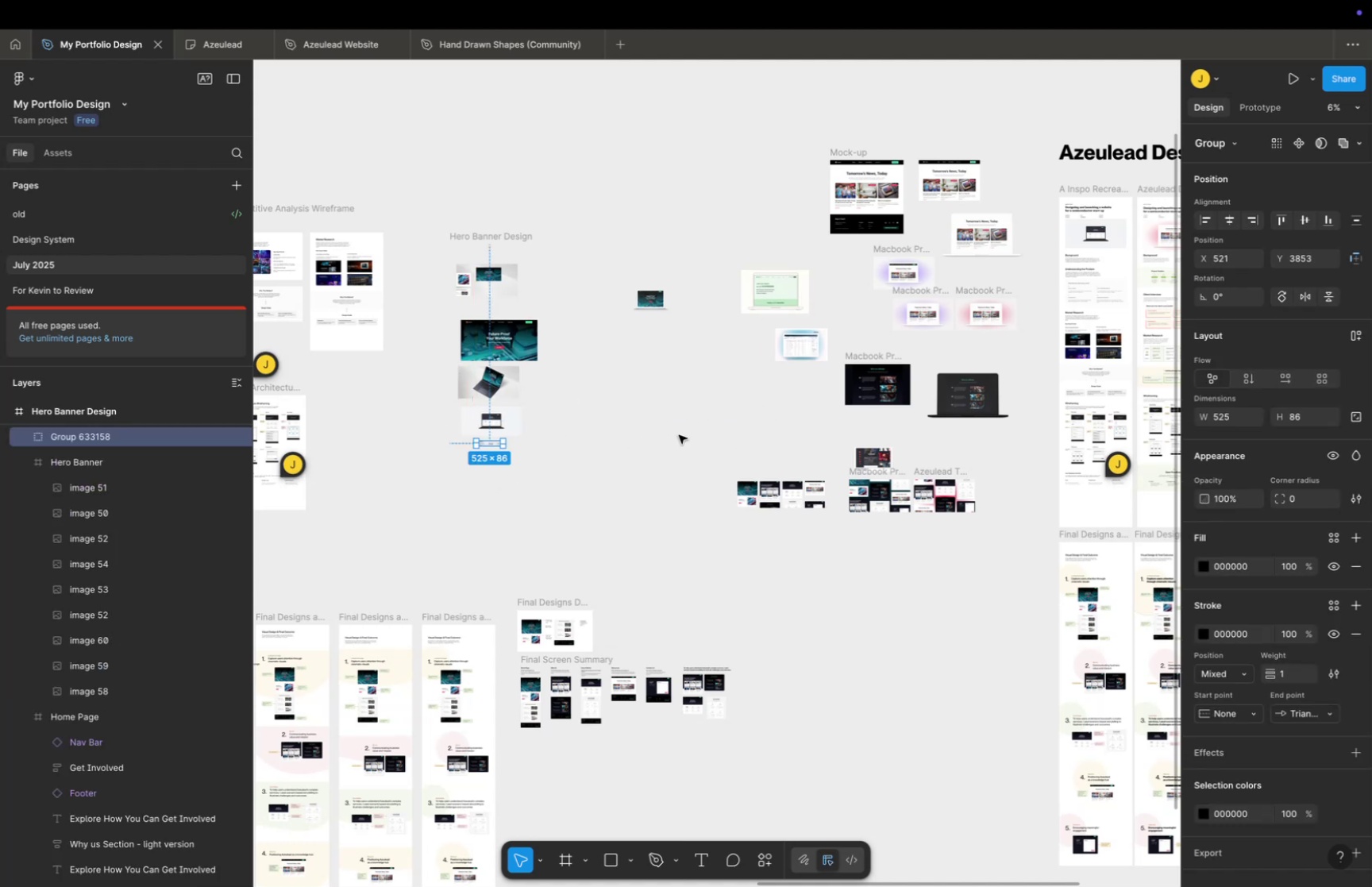 
left_click([679, 434])
 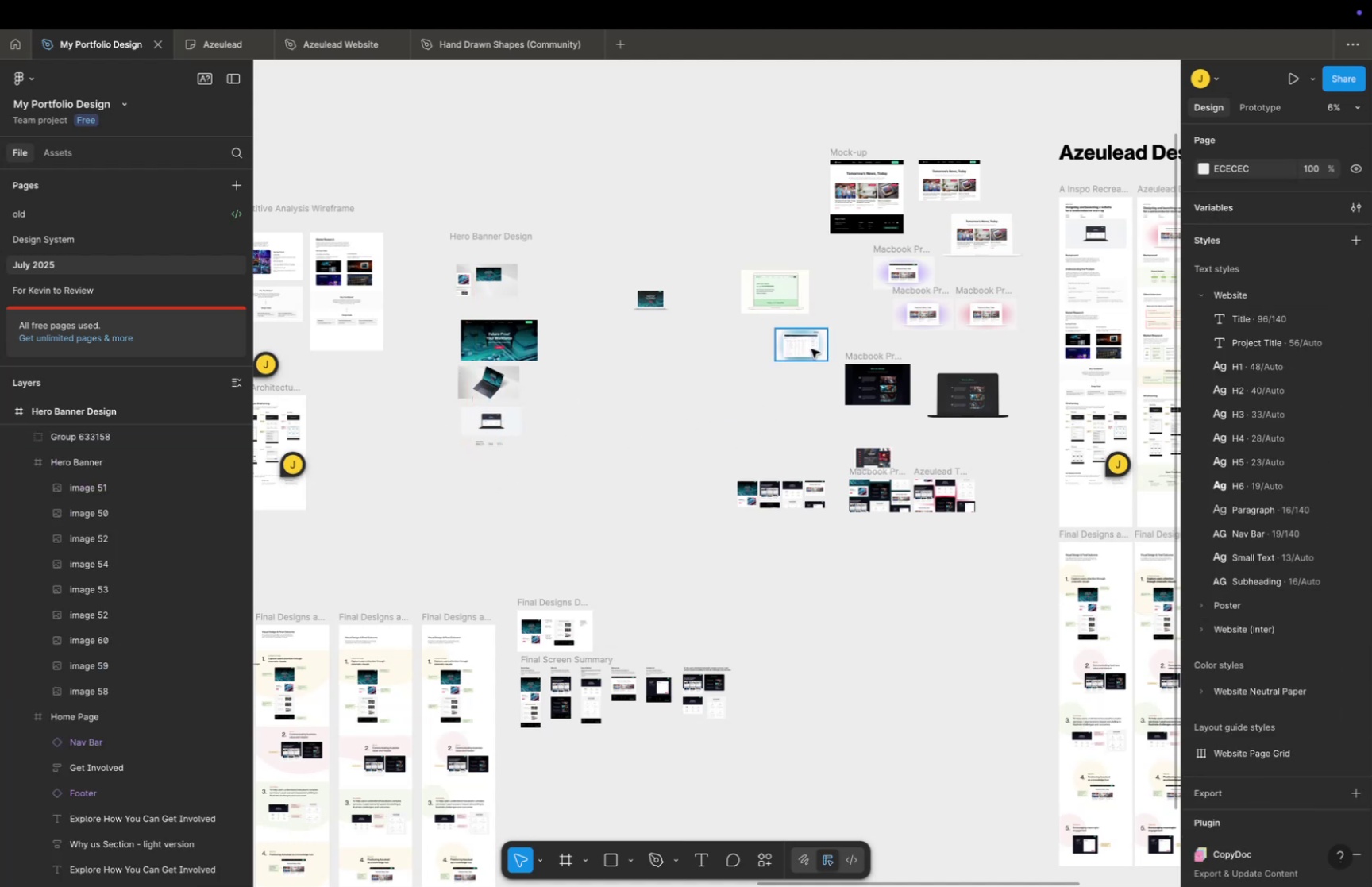 
left_click_drag(start_coordinate=[811, 349], to_coordinate=[783, 342])
 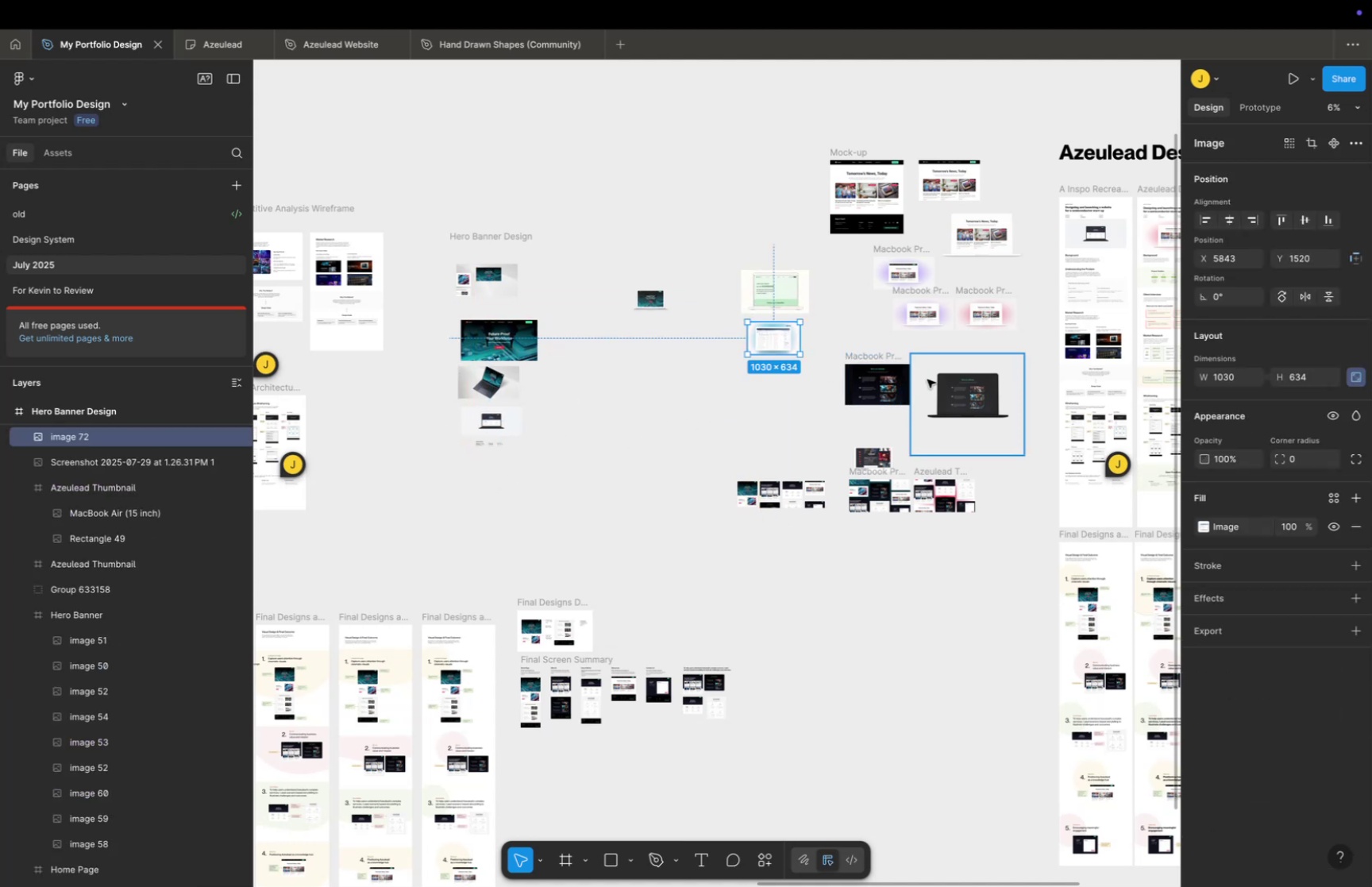 
left_click_drag(start_coordinate=[959, 390], to_coordinate=[578, 278])
 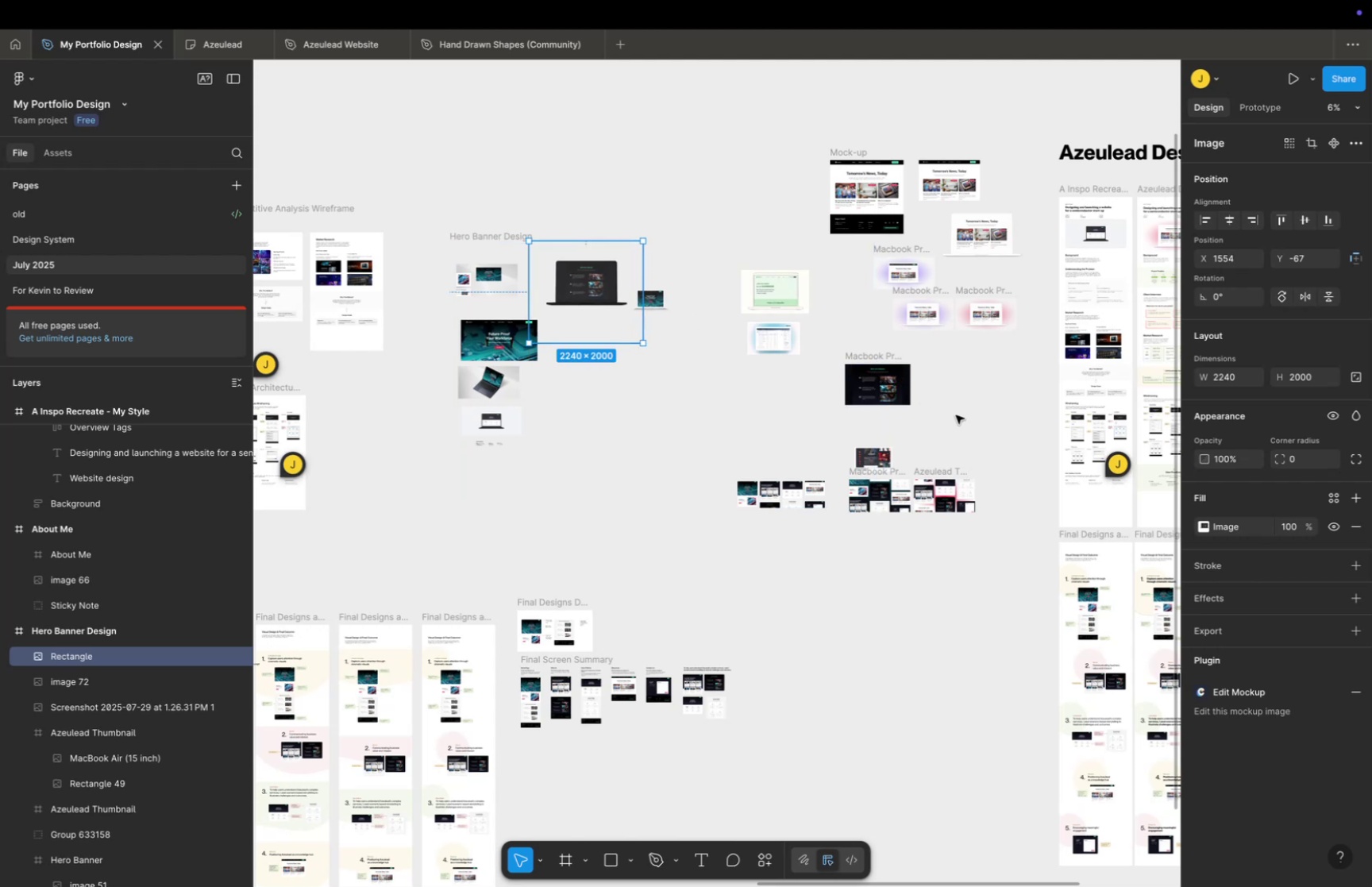 
left_click([956, 415])
 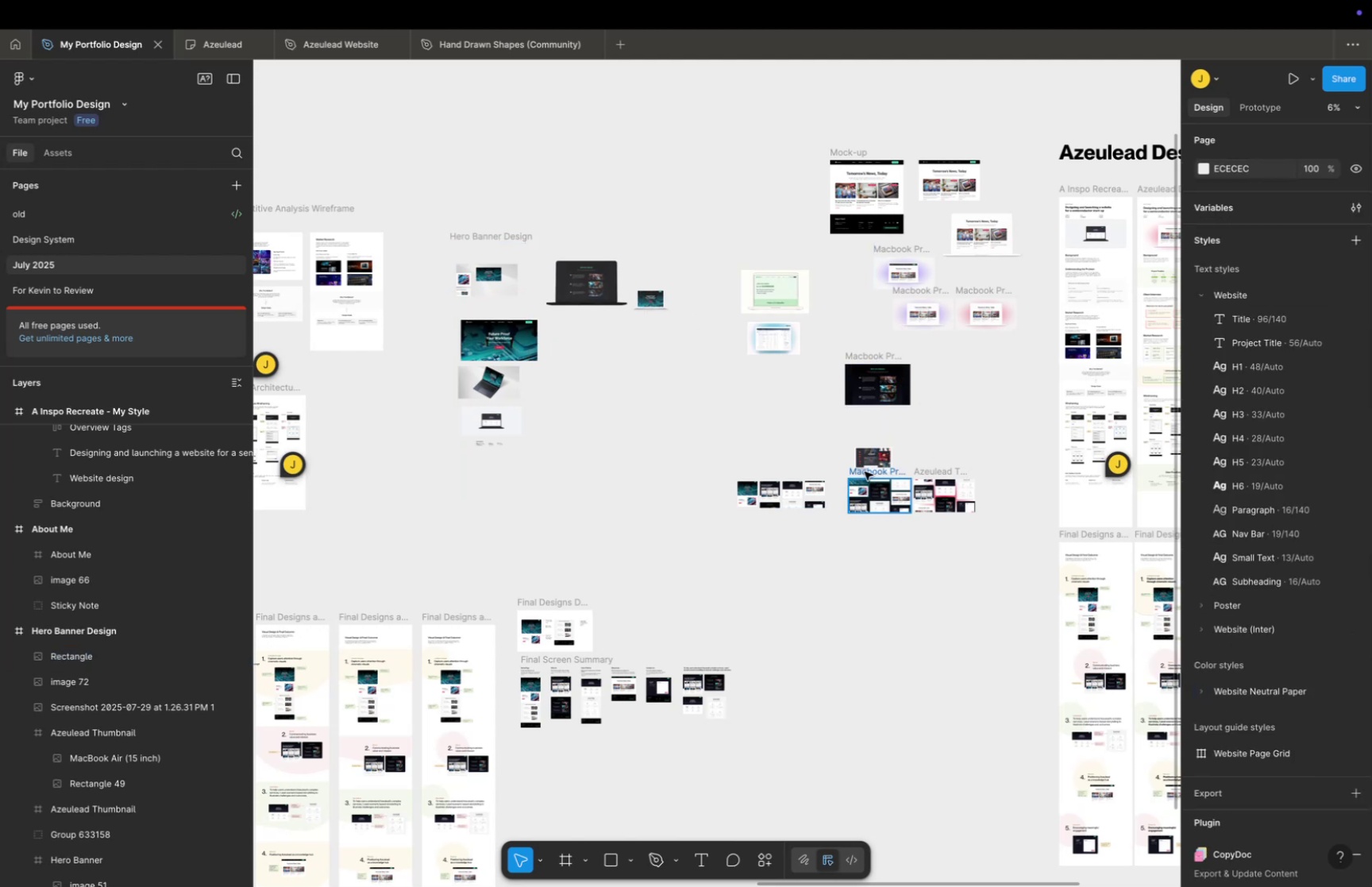 
left_click_drag(start_coordinate=[865, 471], to_coordinate=[873, 526])
 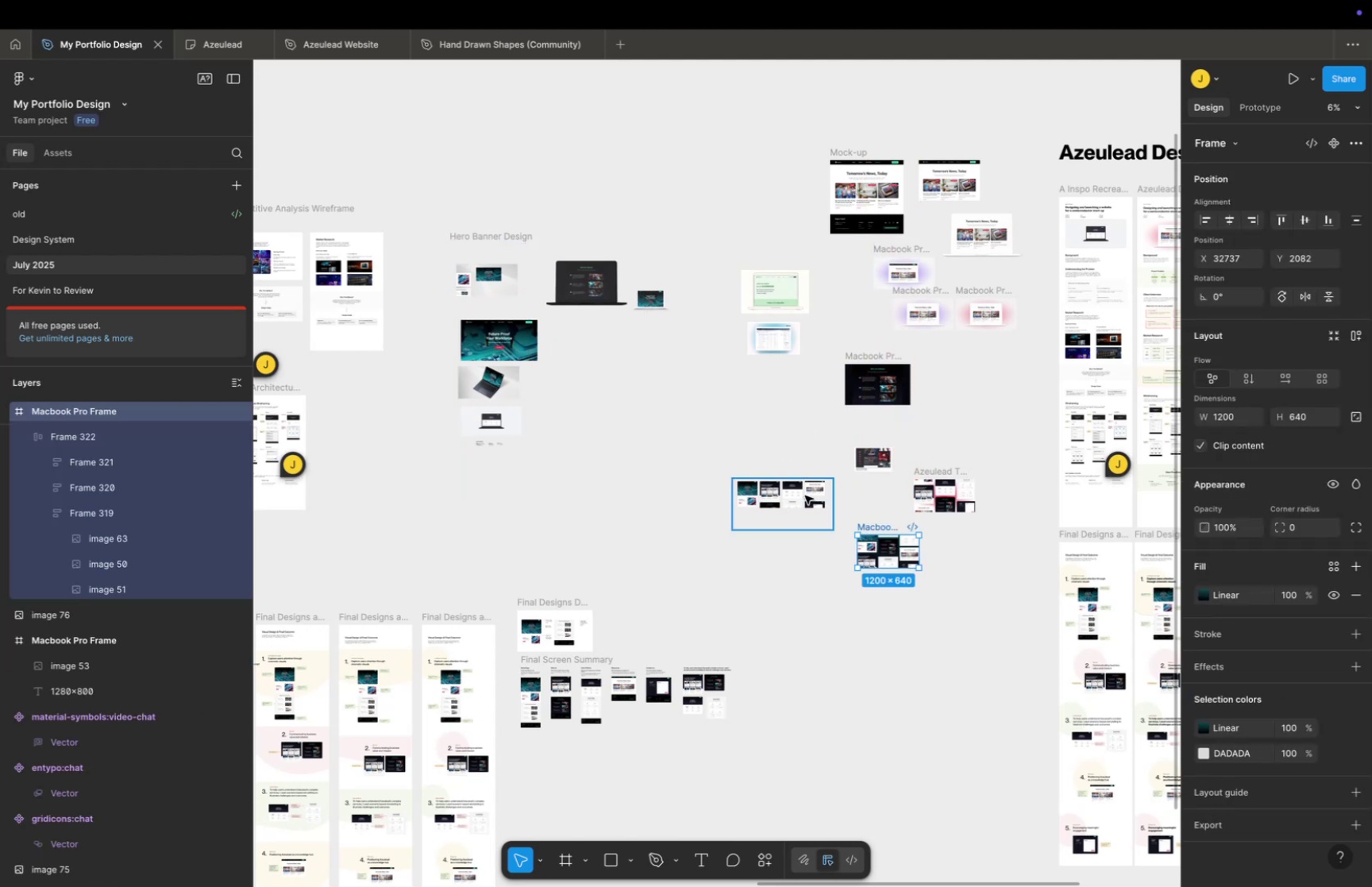 
left_click_drag(start_coordinate=[805, 495], to_coordinate=[626, 337])
 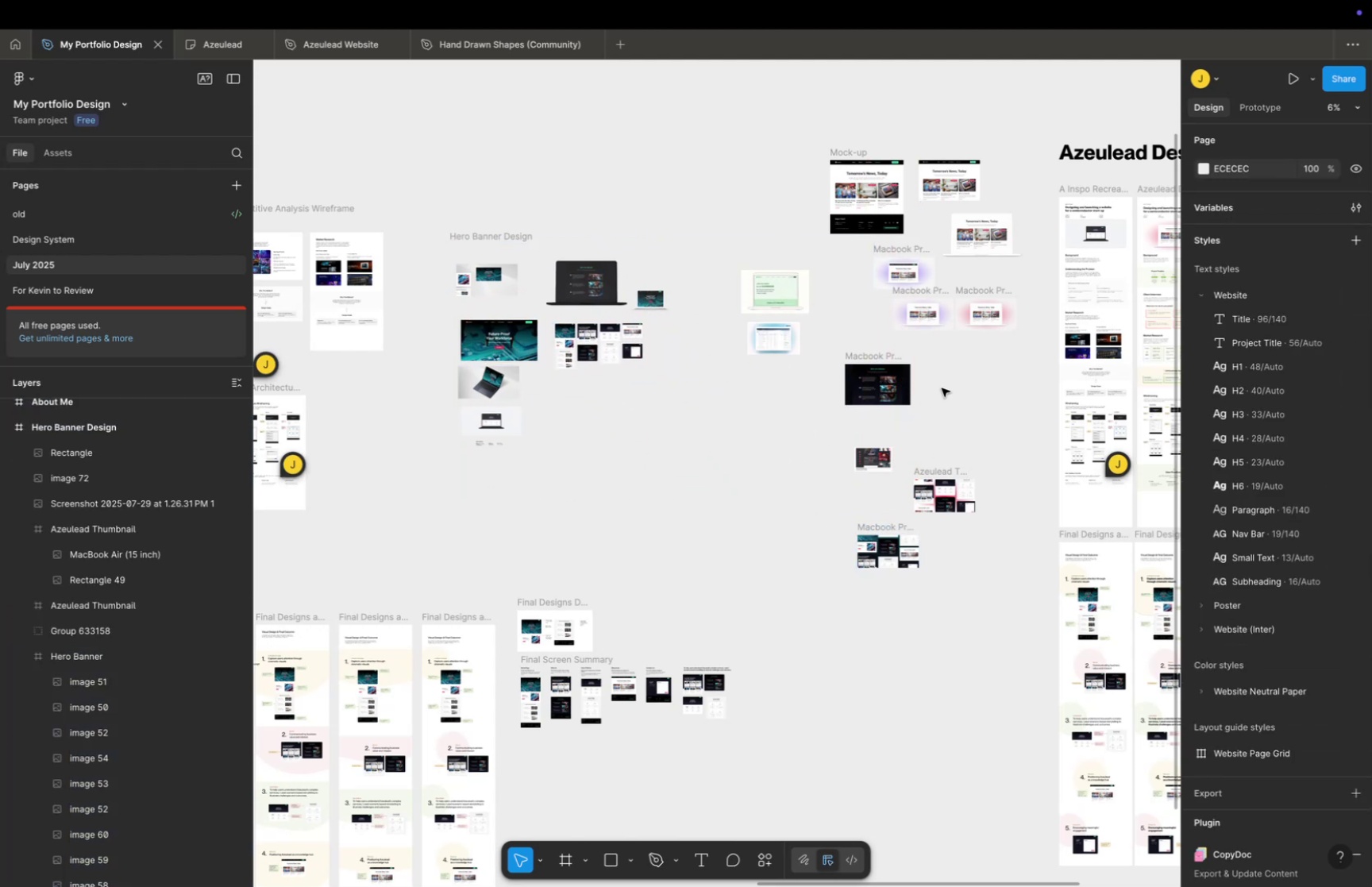 
hold_key(key=CommandLeft, duration=0.41)
scroll: coordinate [935, 363], scroll_direction: up, amount: 2.0
 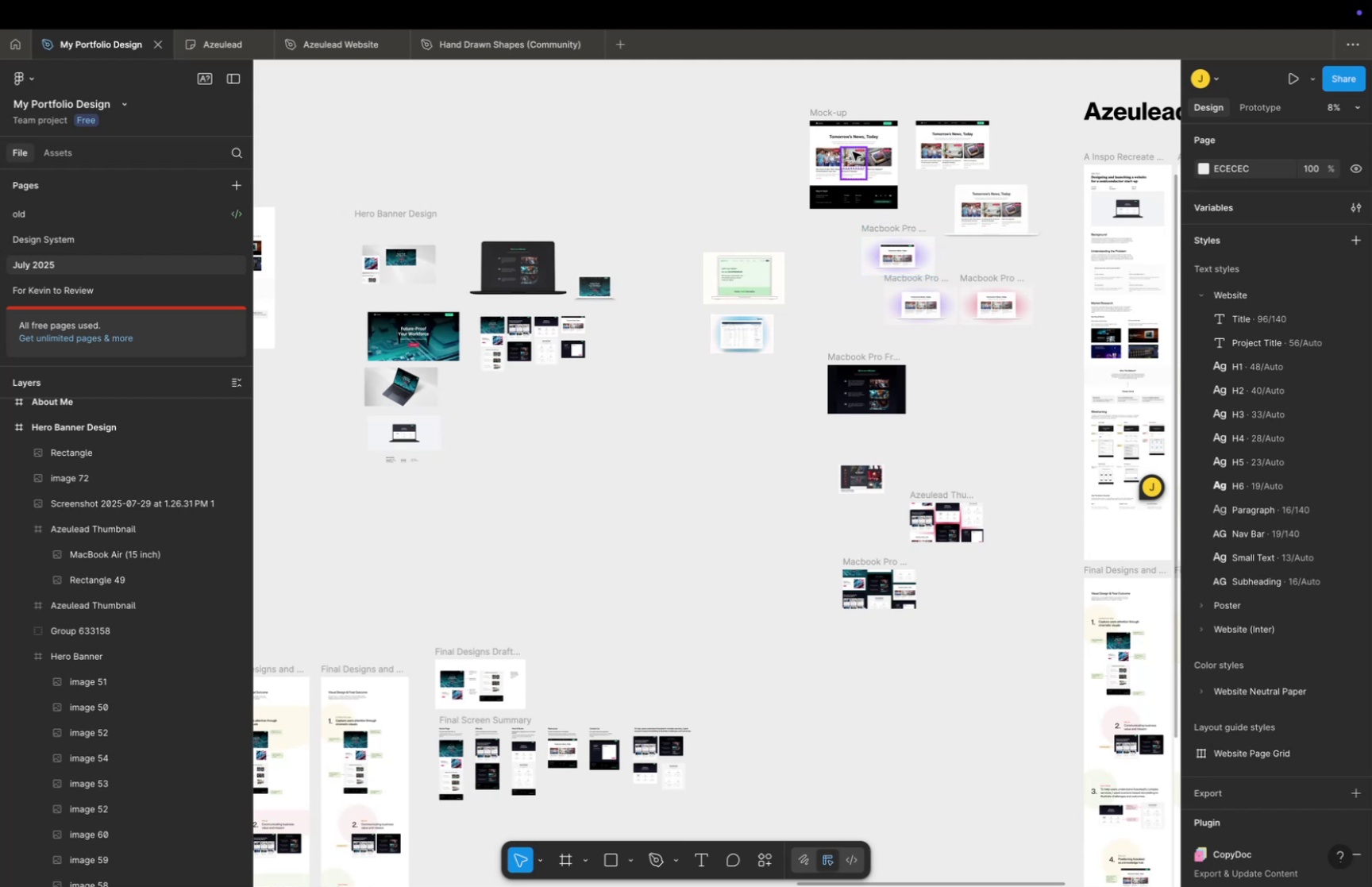 
left_click_drag(start_coordinate=[833, 111], to_coordinate=[497, 378])
 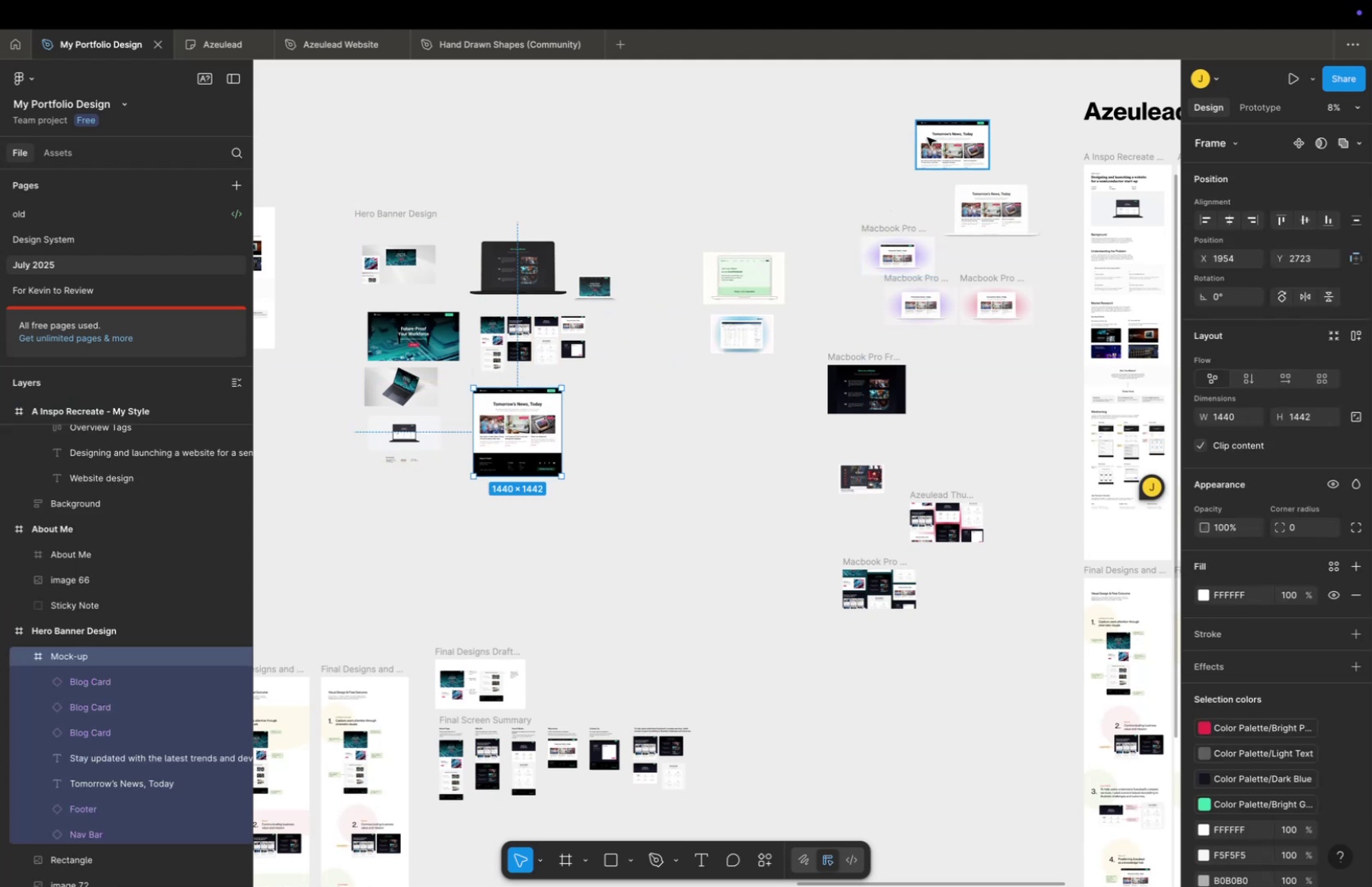 
left_click_drag(start_coordinate=[931, 137], to_coordinate=[586, 404])
 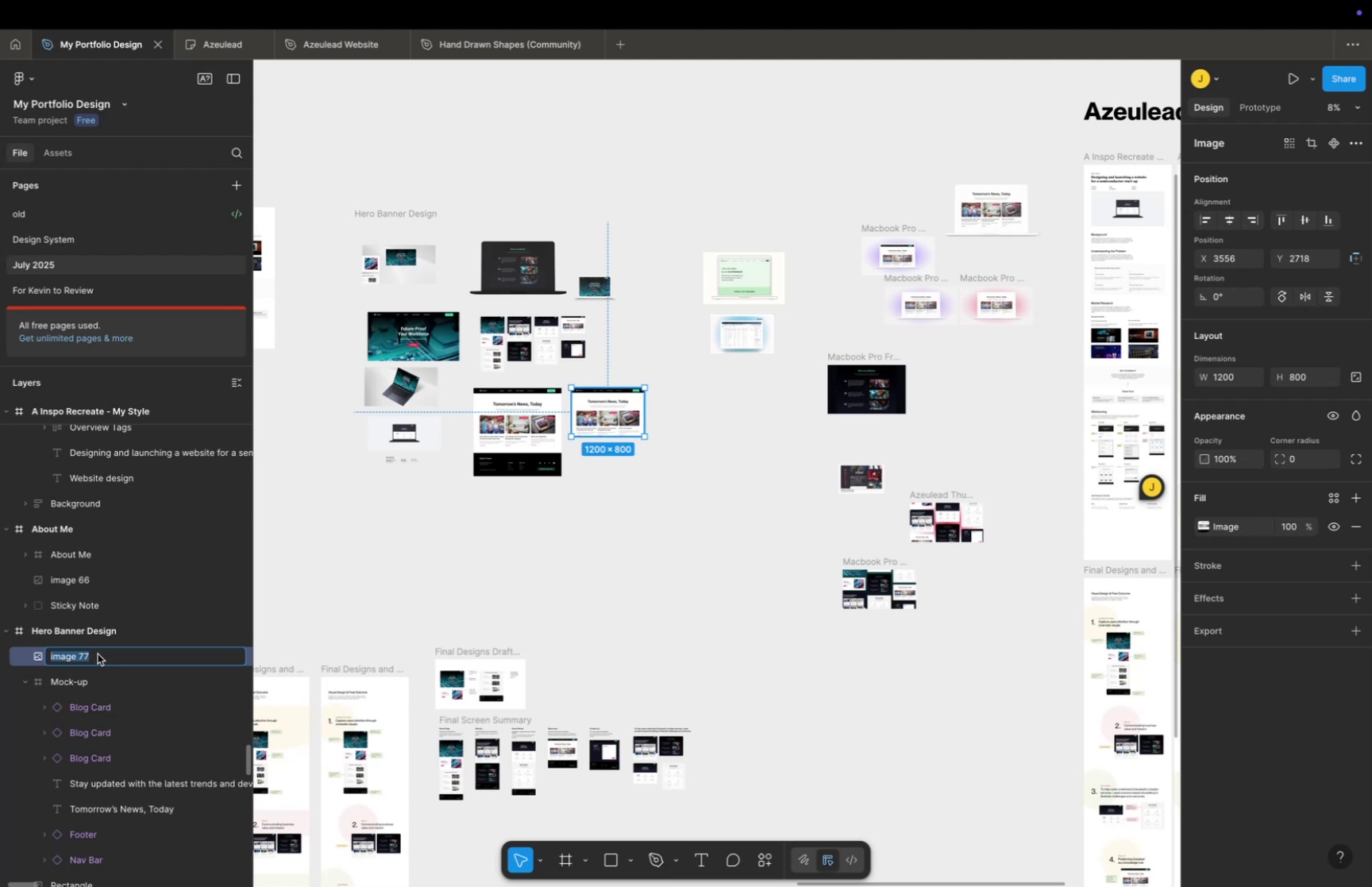 
type(1200x800 ia)
key(Backspace)
type(mage)
 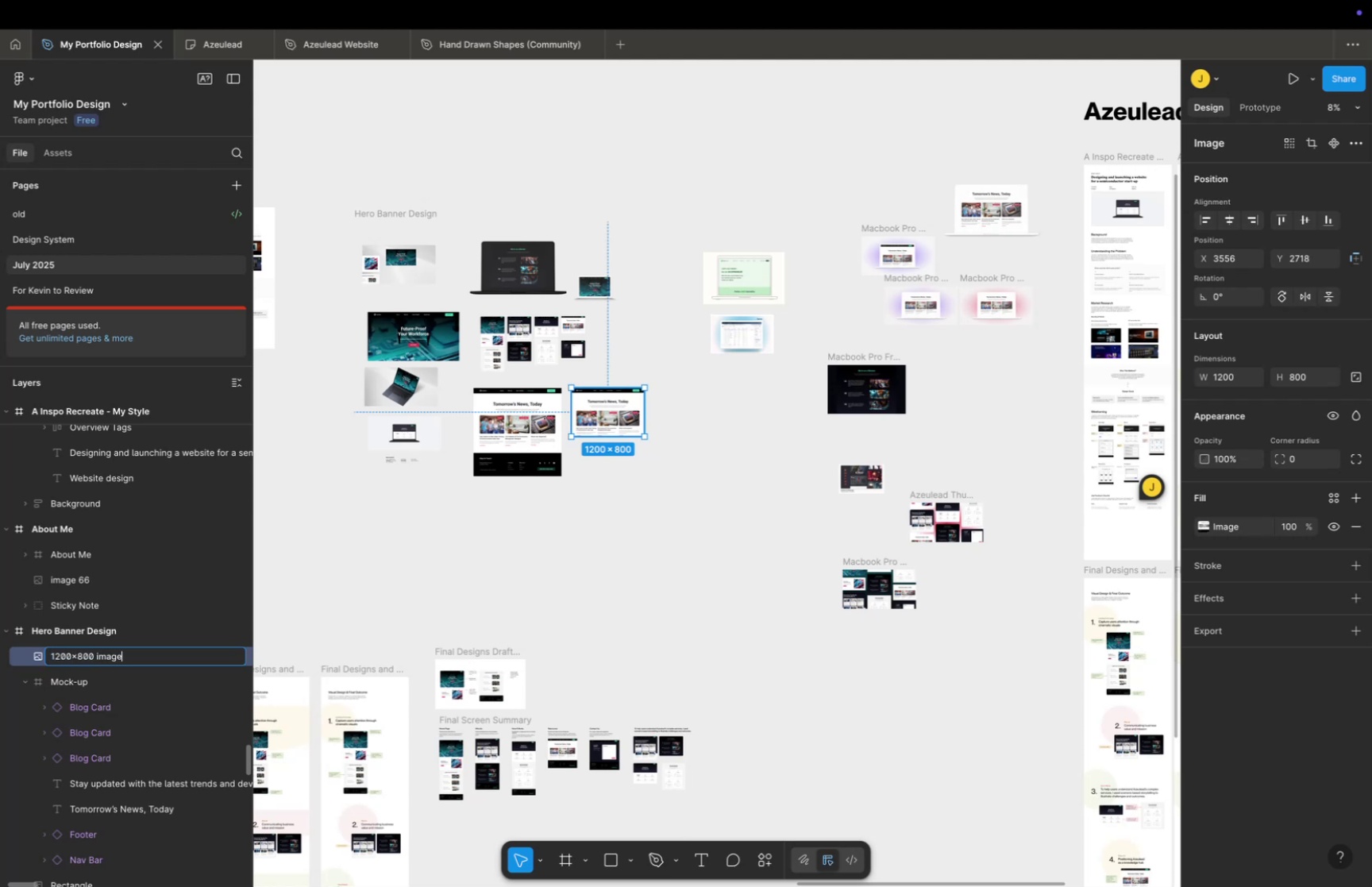 
key(Enter)
 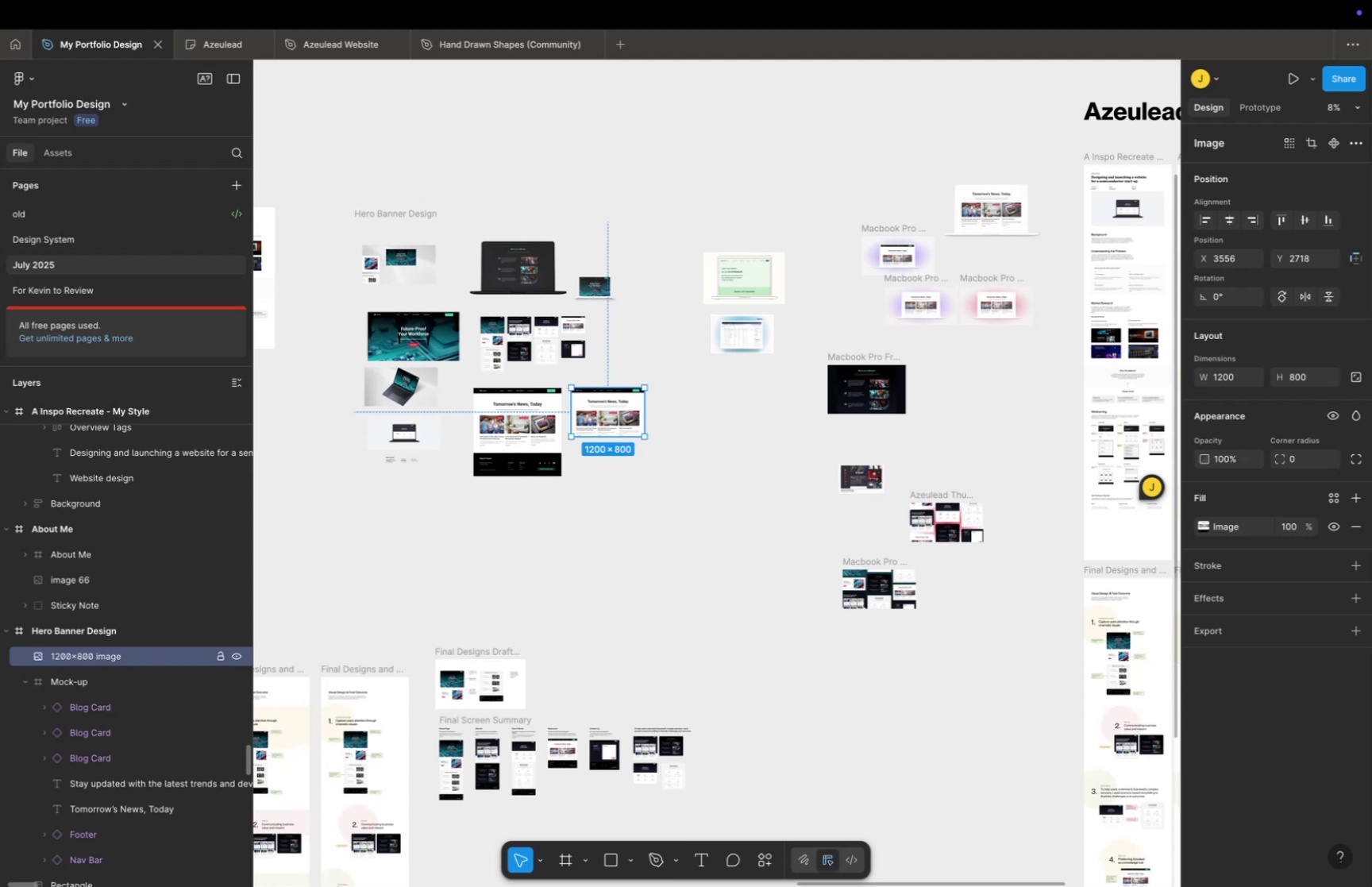 
wait(20.0)
 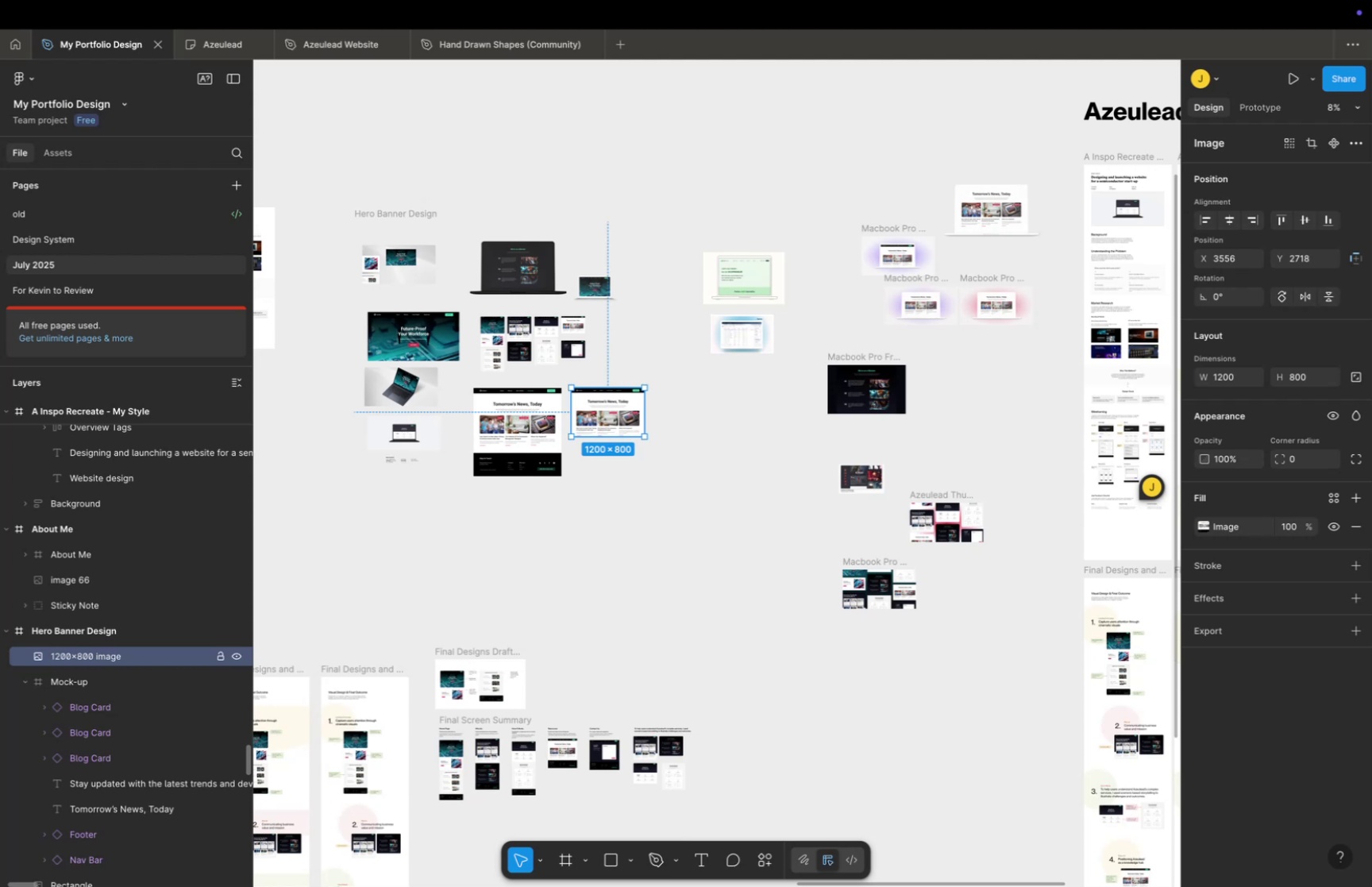 
left_click([930, 388])
 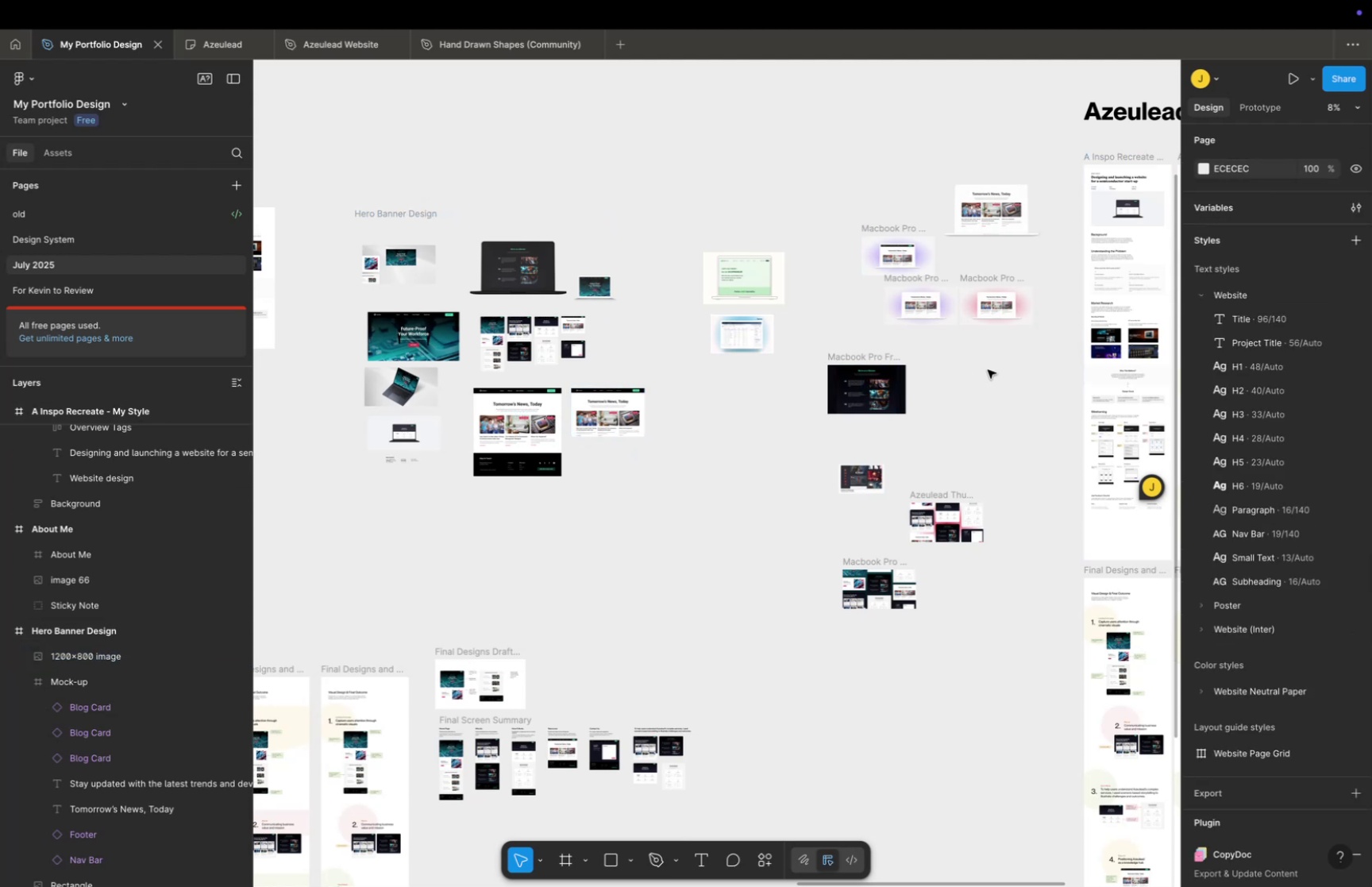 
hold_key(key=Space, duration=1.47)
 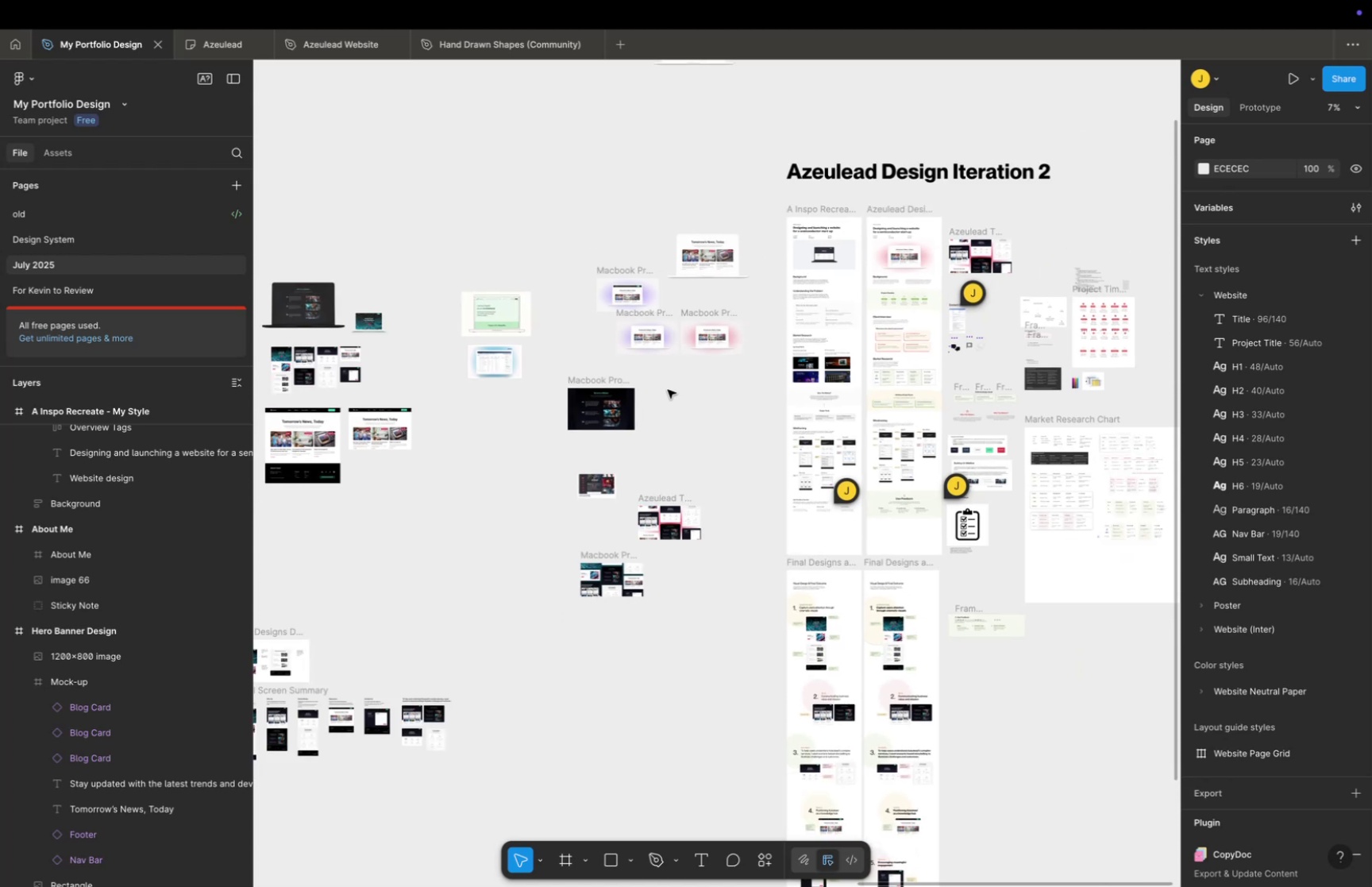 
left_click_drag(start_coordinate=[1001, 364], to_coordinate=[724, 388])
 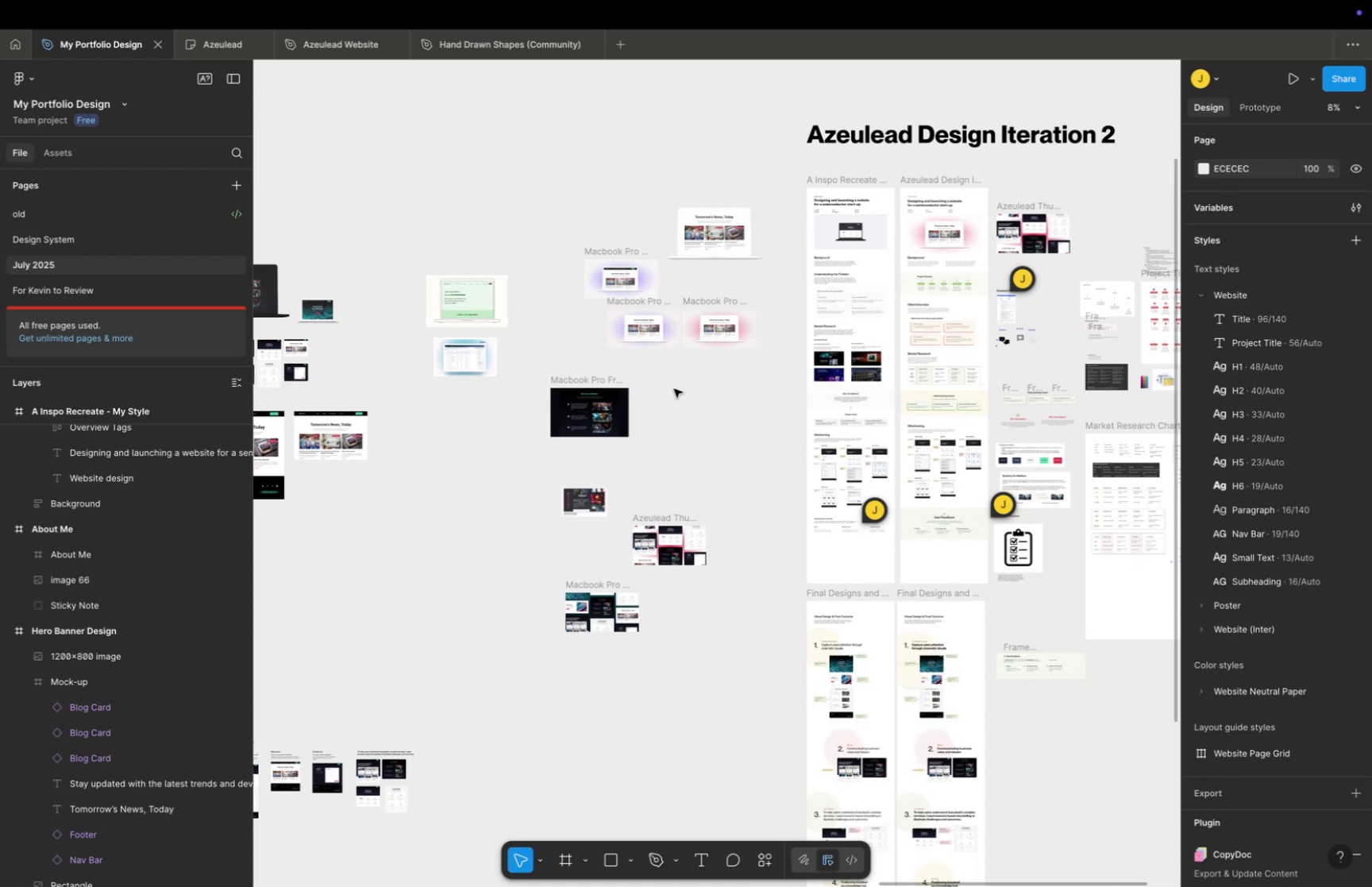 
key(Meta+CommandLeft)
 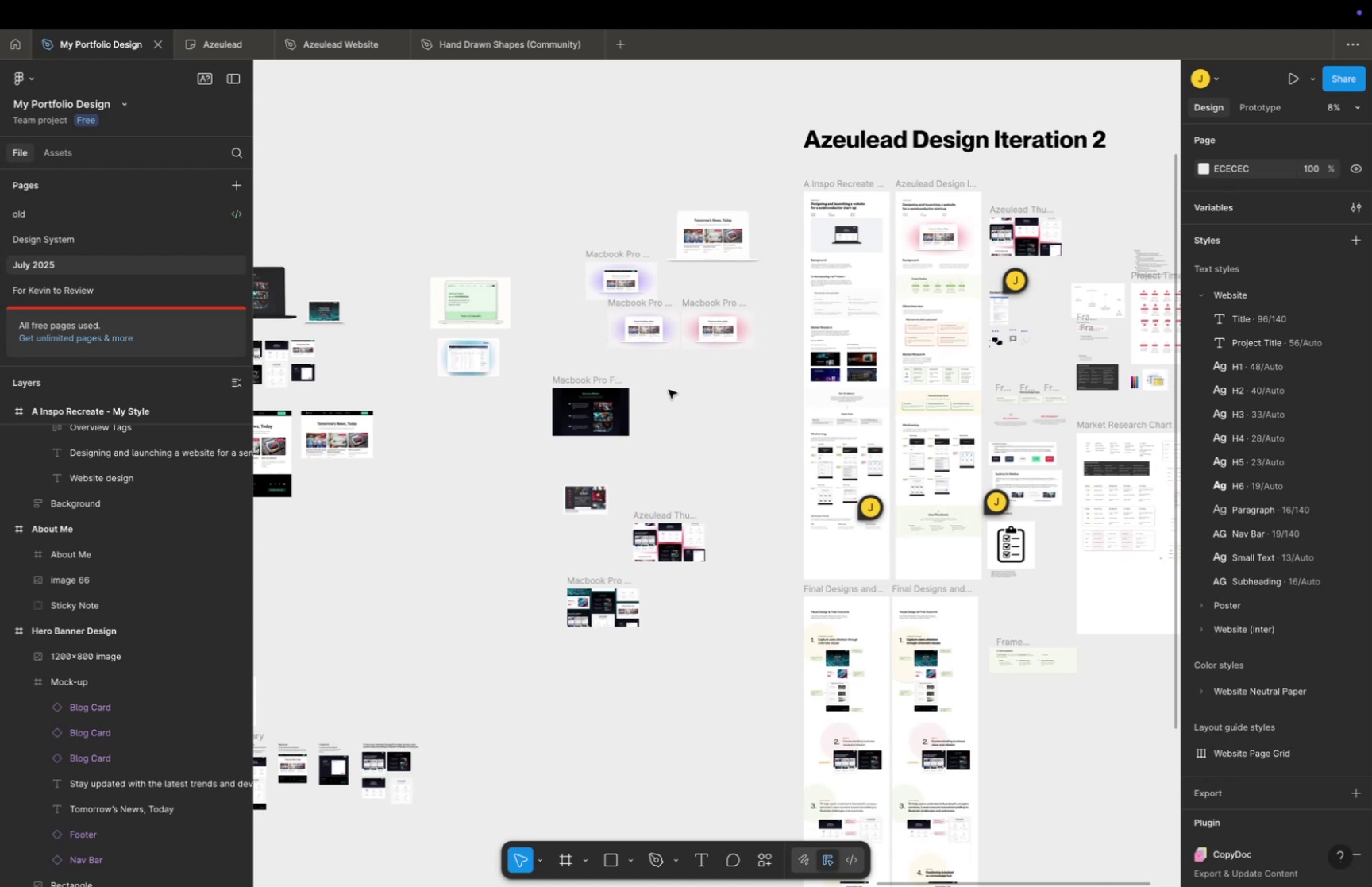 
scroll: coordinate [667, 389], scroll_direction: down, amount: 3.0
 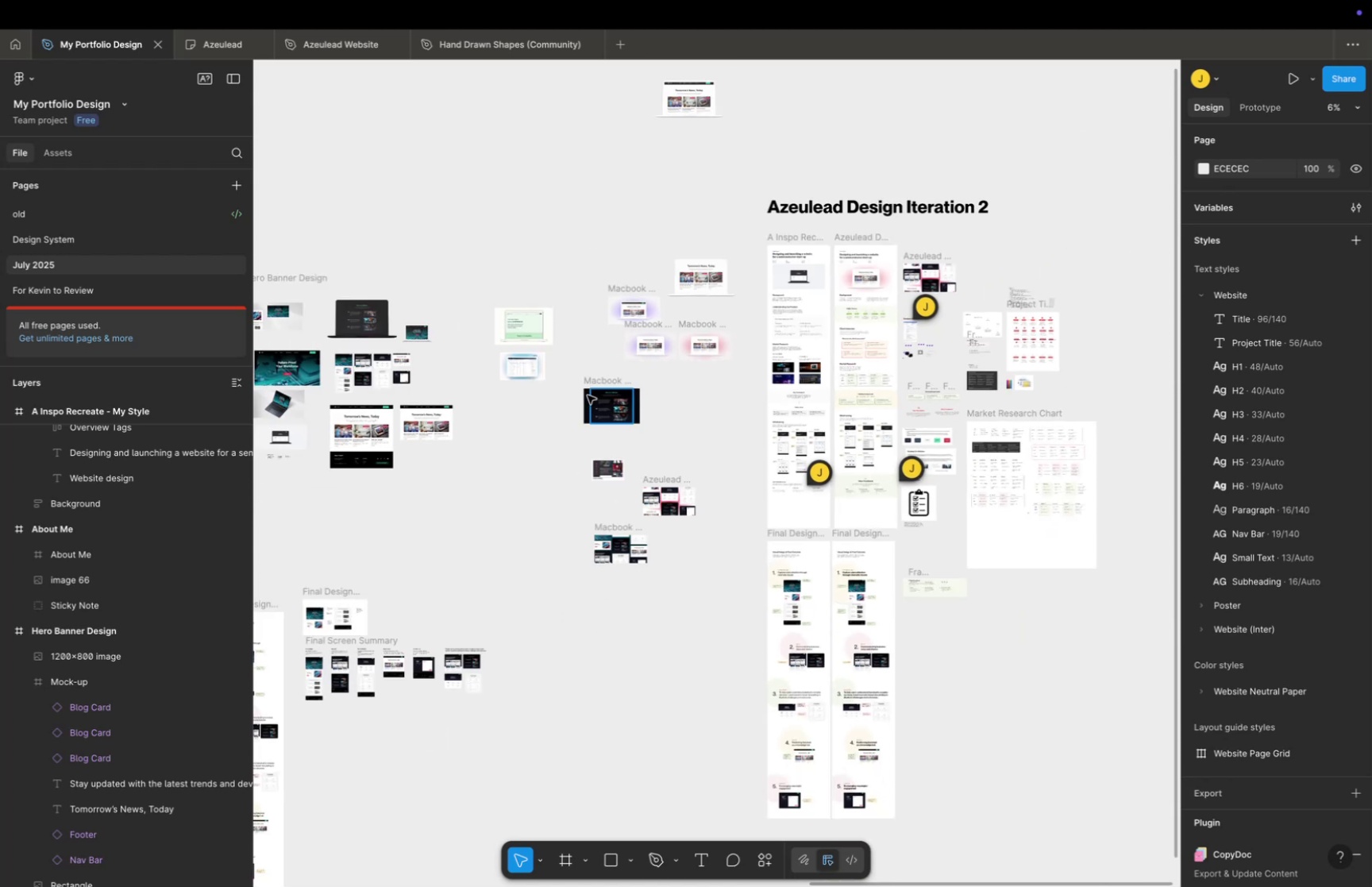 
hold_key(key=Space, duration=0.77)
 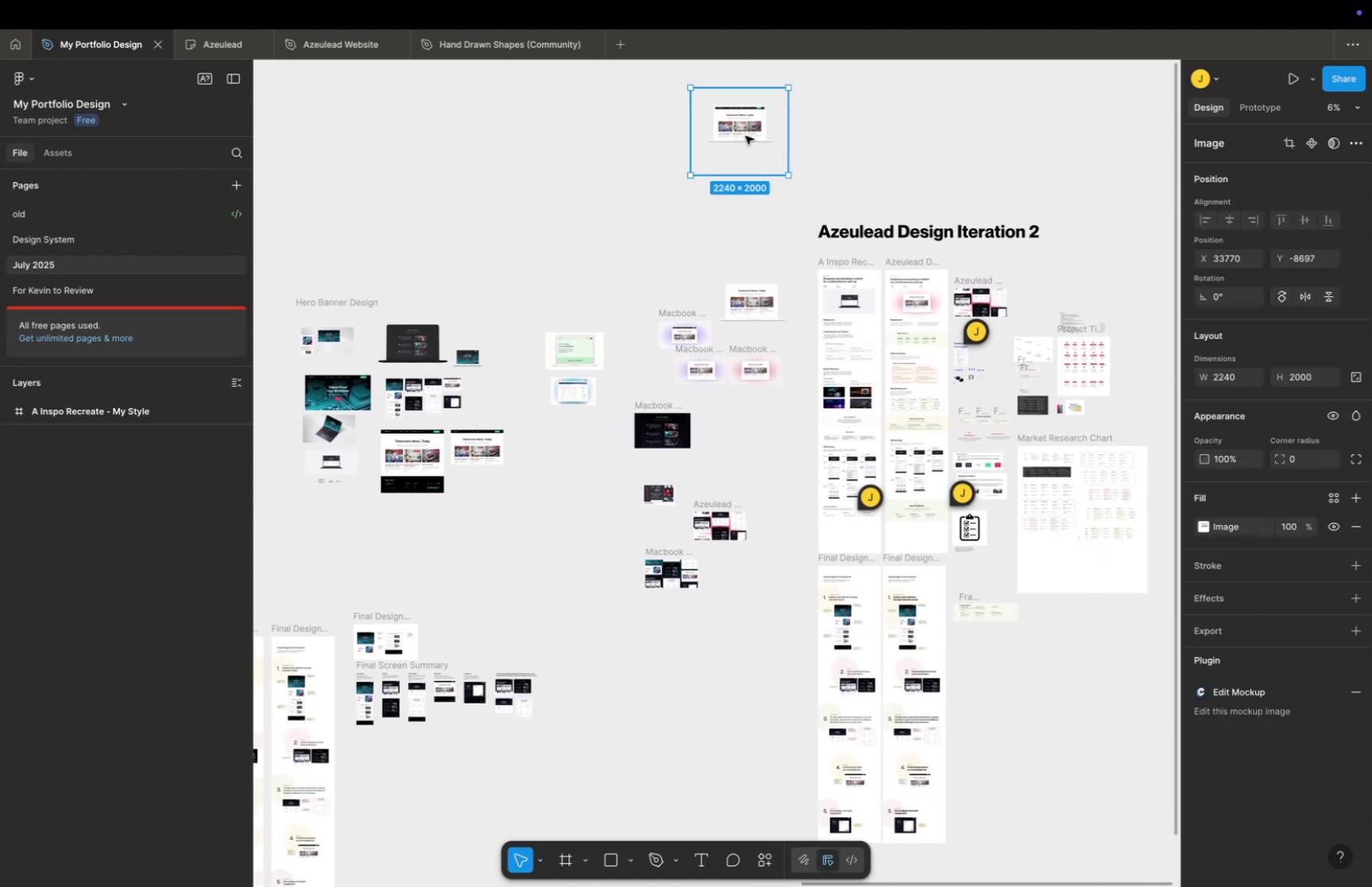 
left_click_drag(start_coordinate=[588, 395], to_coordinate=[638, 419])
 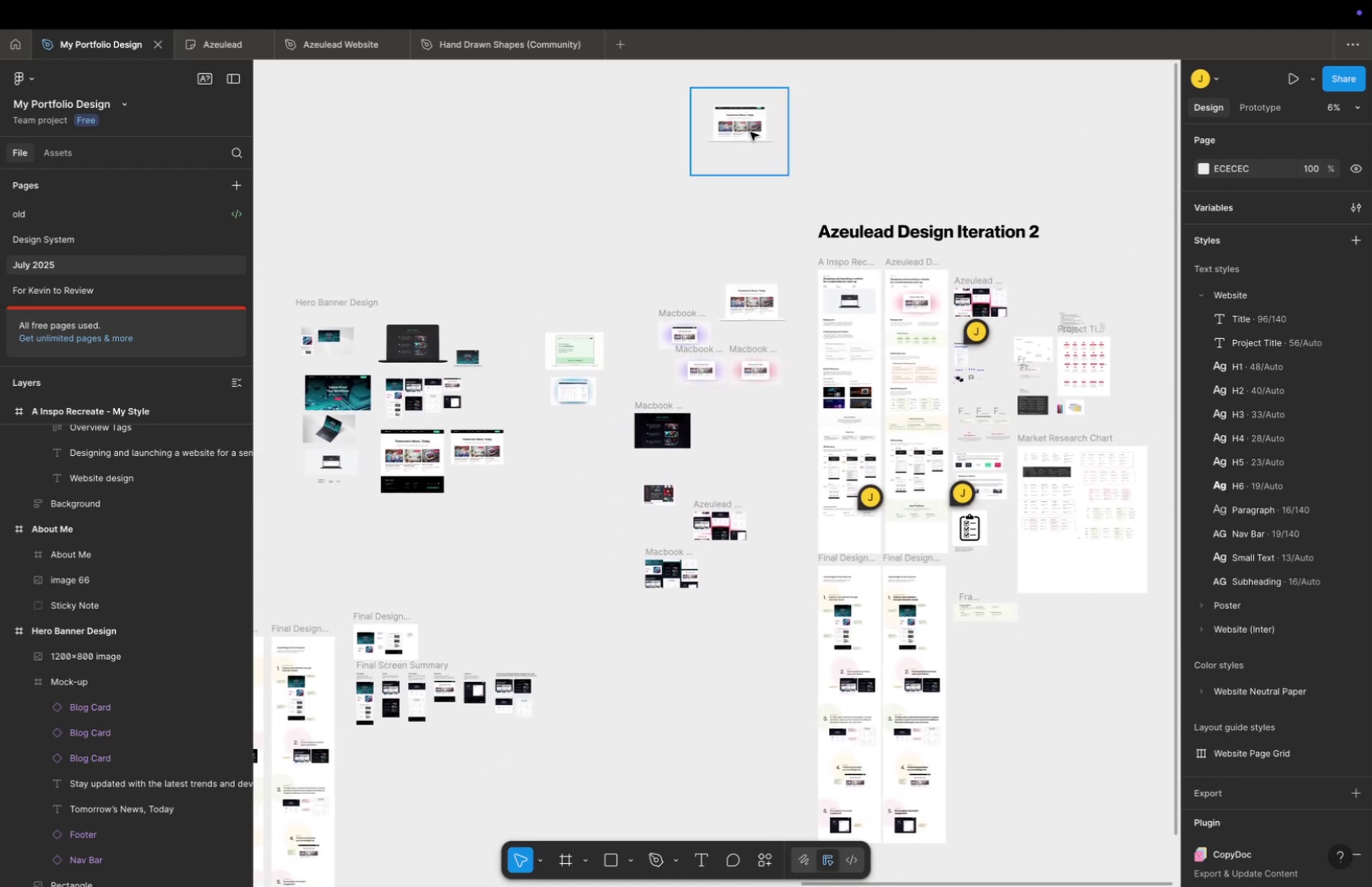 
left_click_drag(start_coordinate=[749, 129], to_coordinate=[711, 260])
 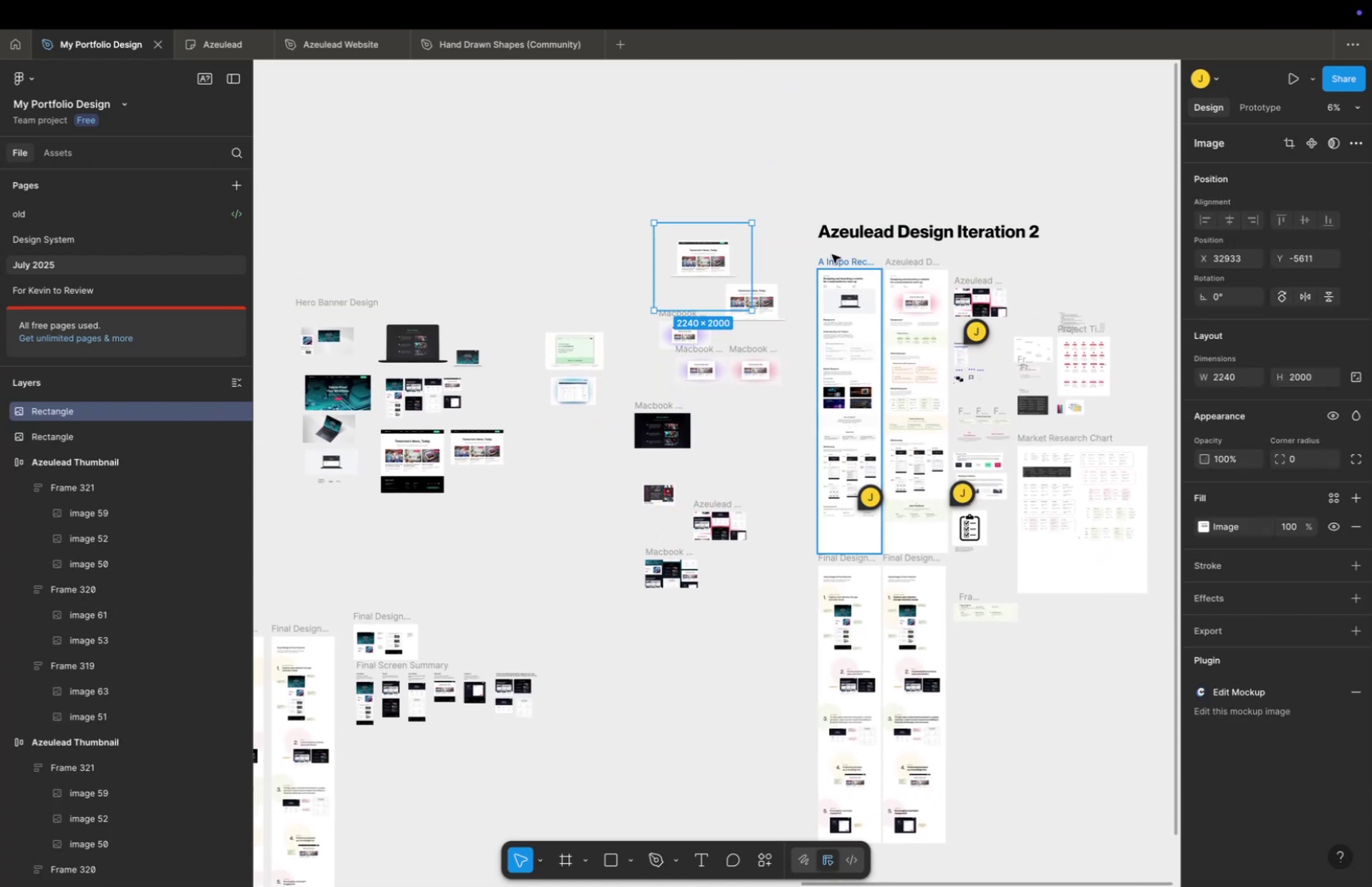 
hold_key(key=CommandLeft, duration=0.32)
 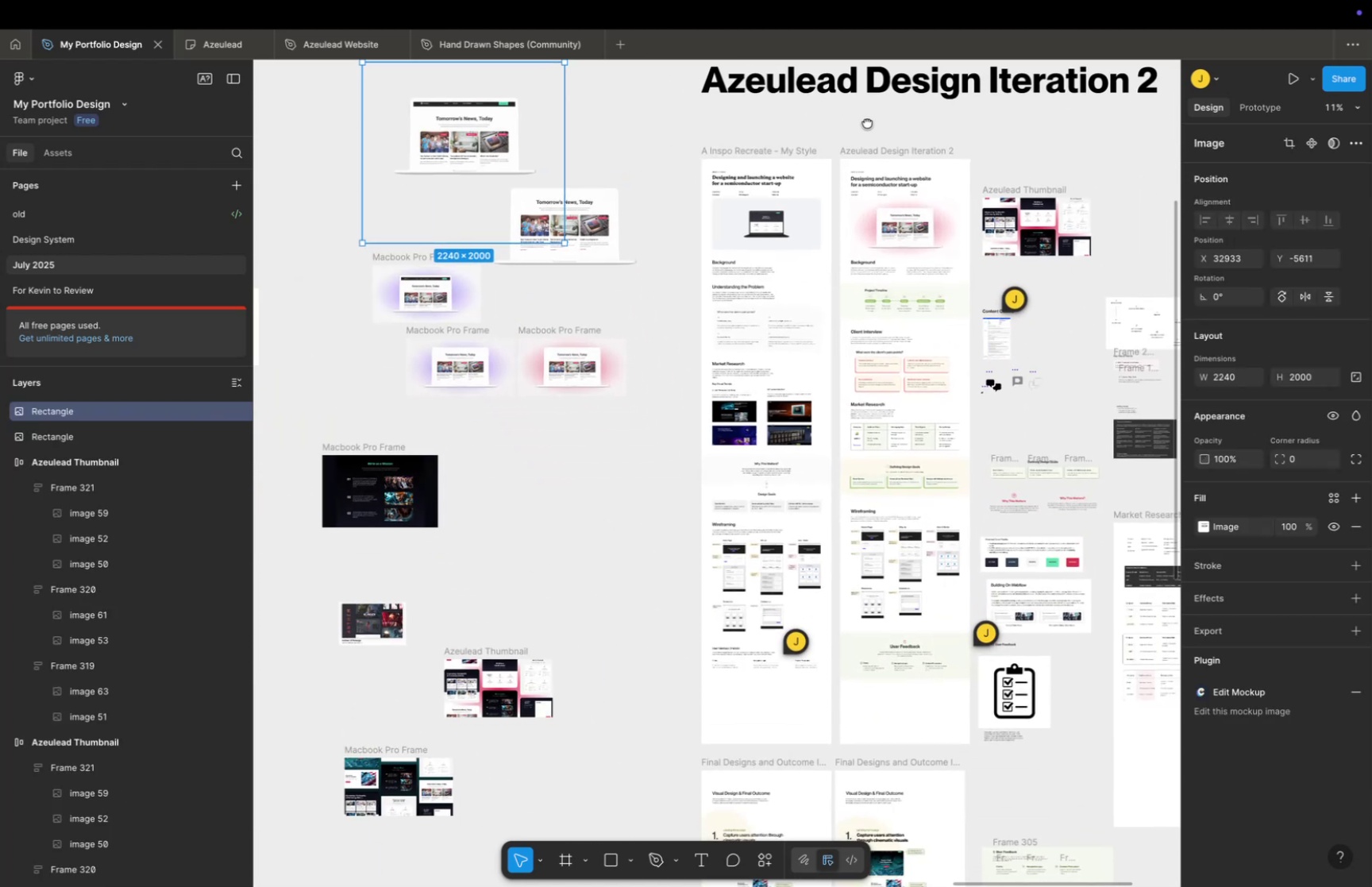 